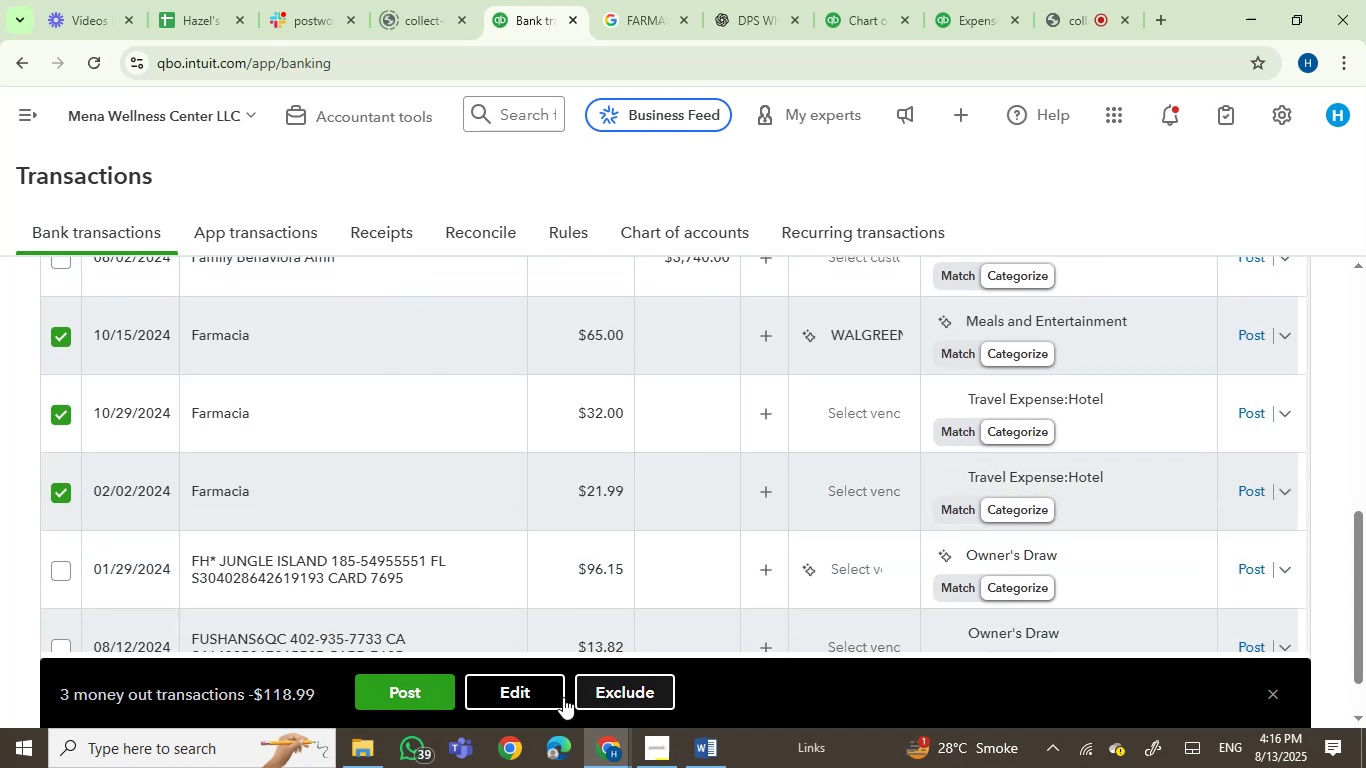 
left_click([531, 697])
 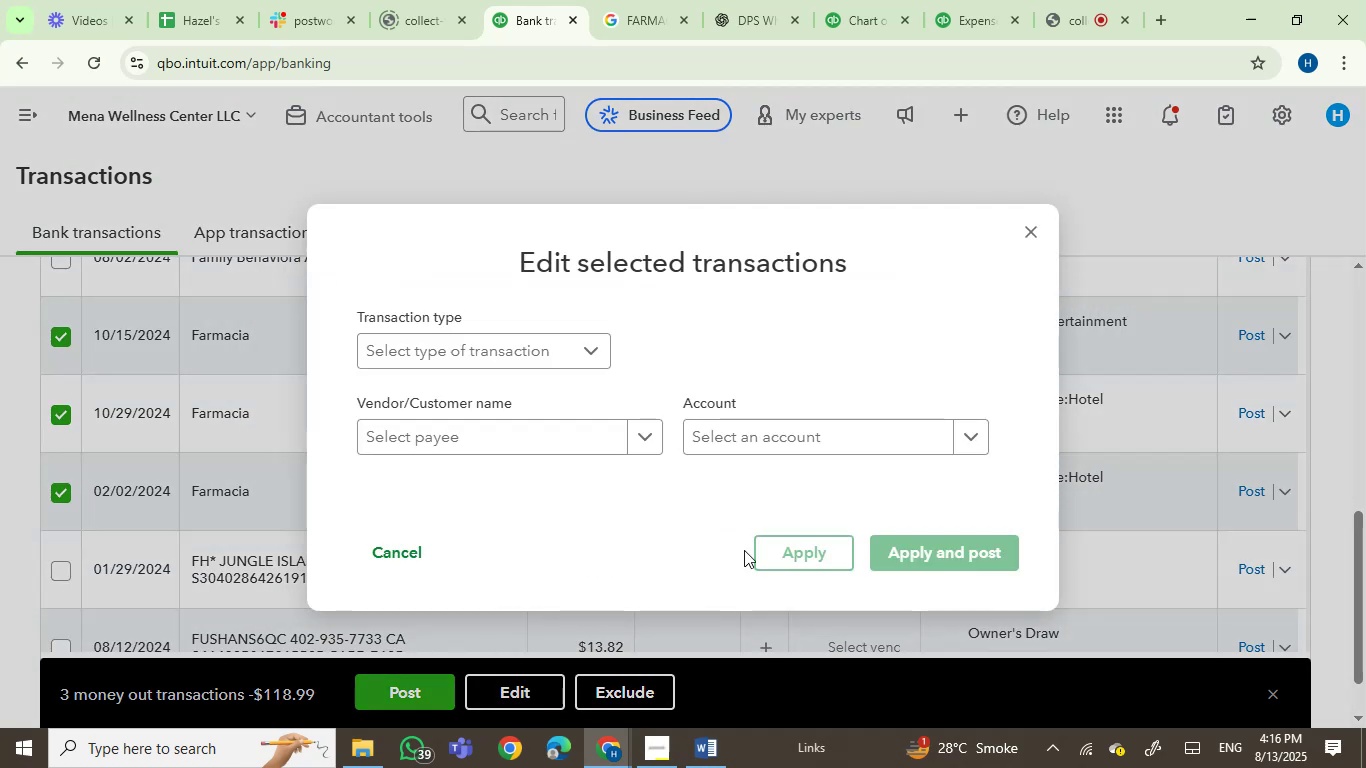 
left_click([745, 441])
 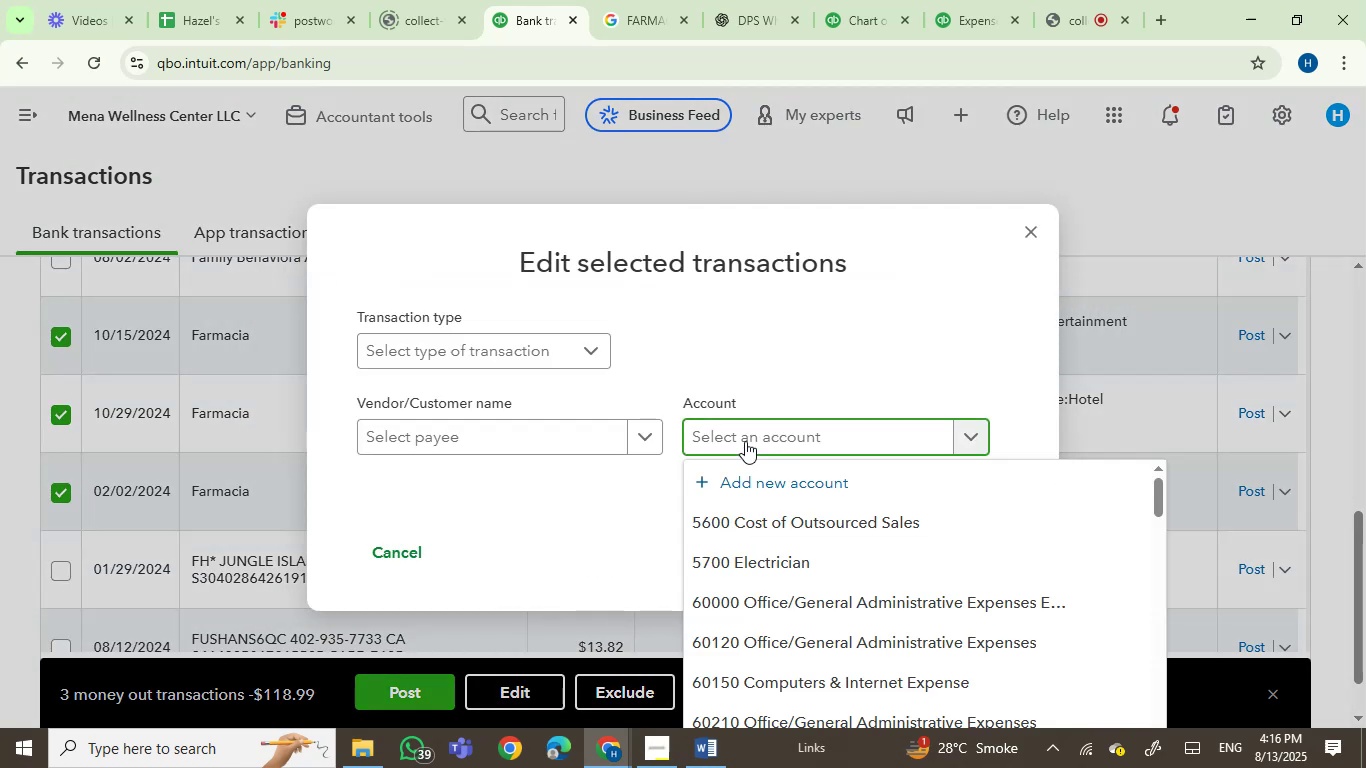 
type(job su)
 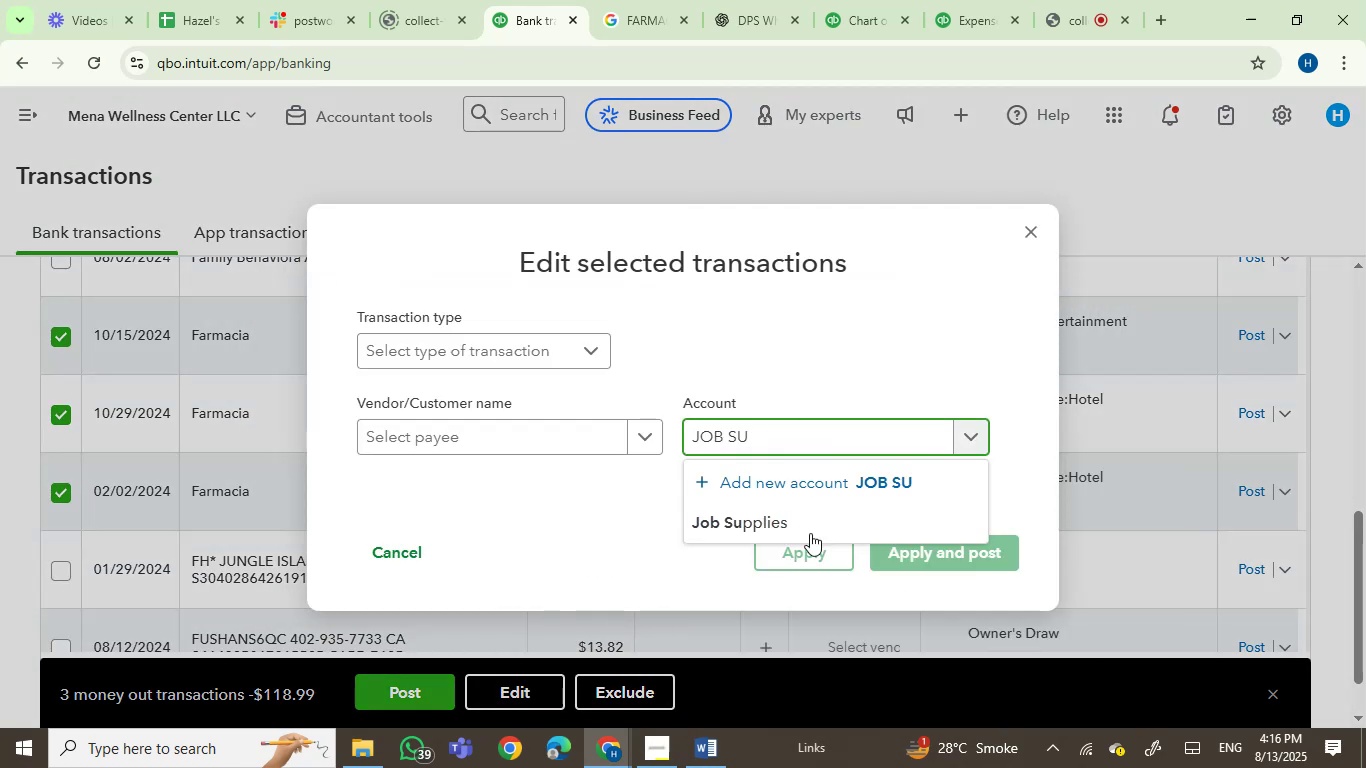 
left_click([808, 536])
 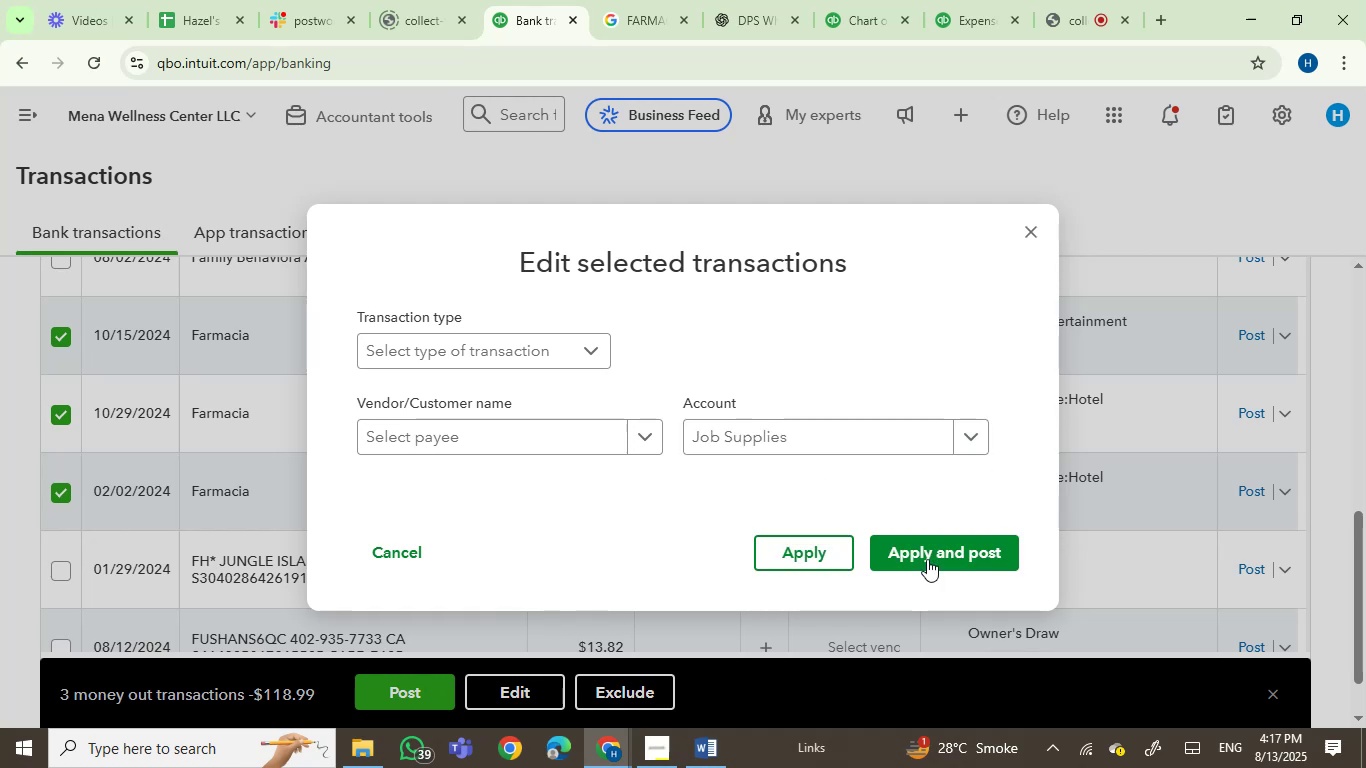 
left_click([927, 557])
 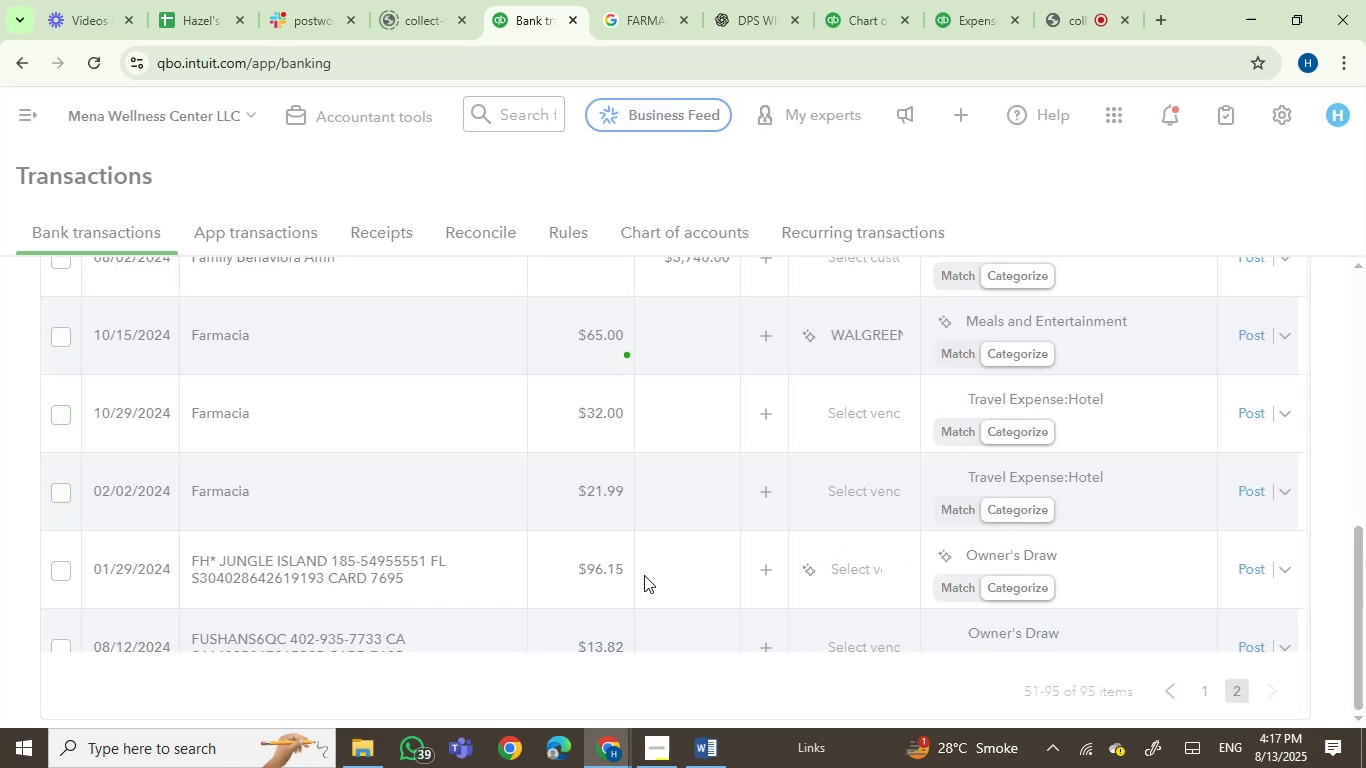 
scroll: coordinate [577, 571], scroll_direction: up, amount: 1.0
 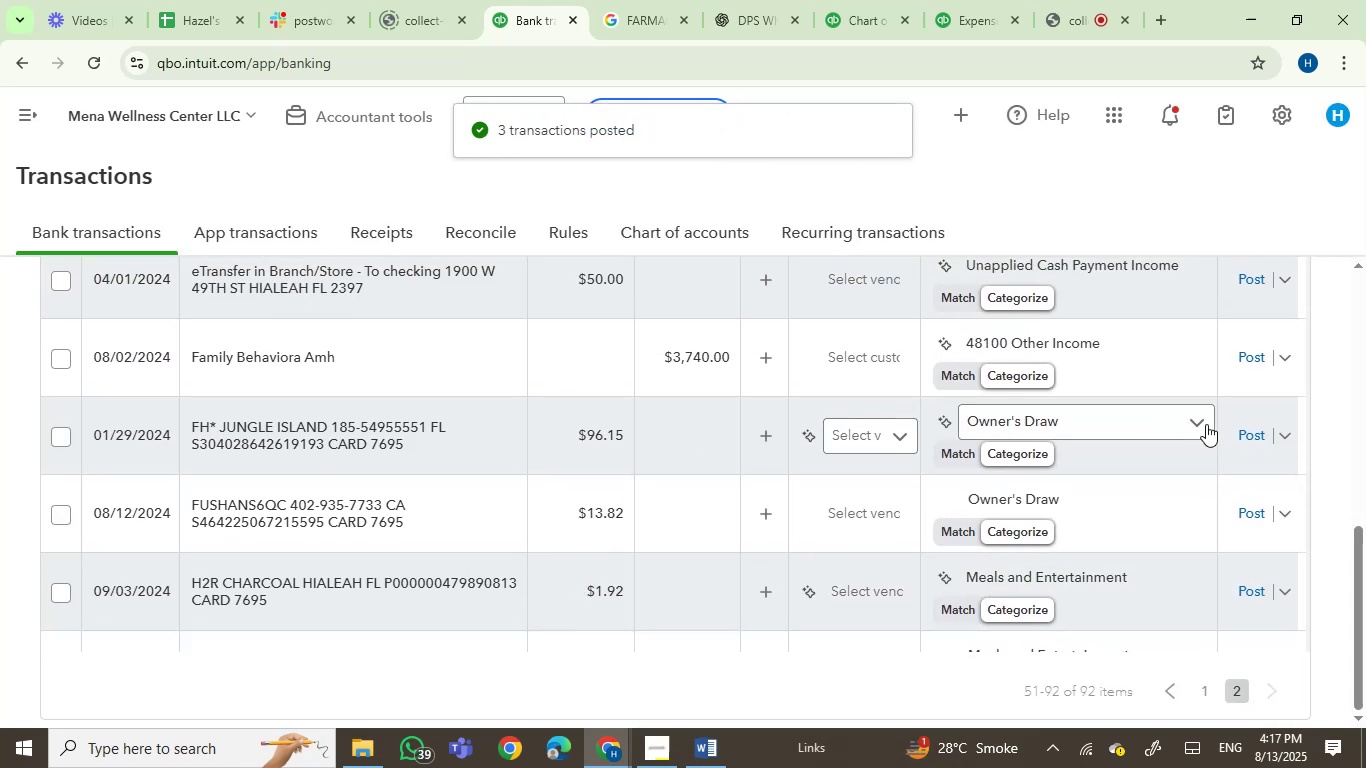 
left_click([1243, 434])
 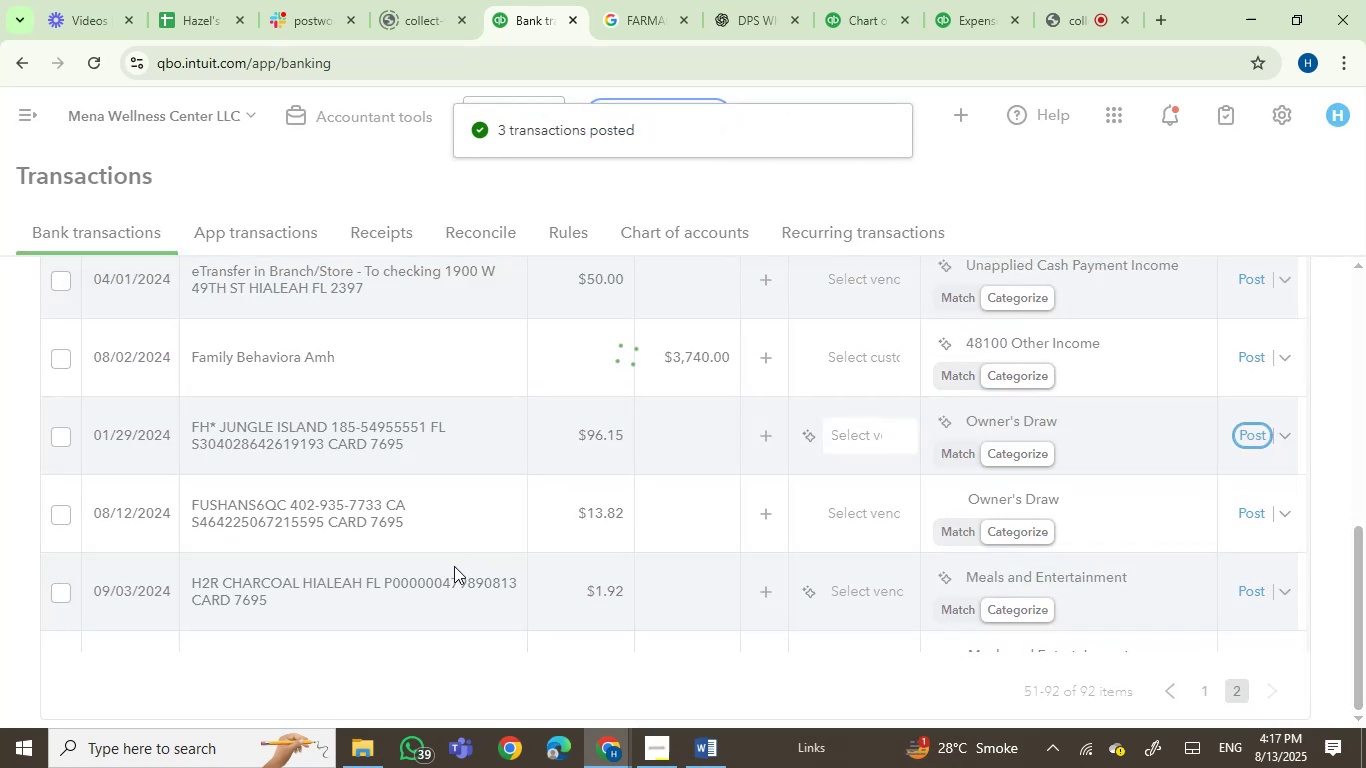 
scroll: coordinate [454, 566], scroll_direction: up, amount: 1.0
 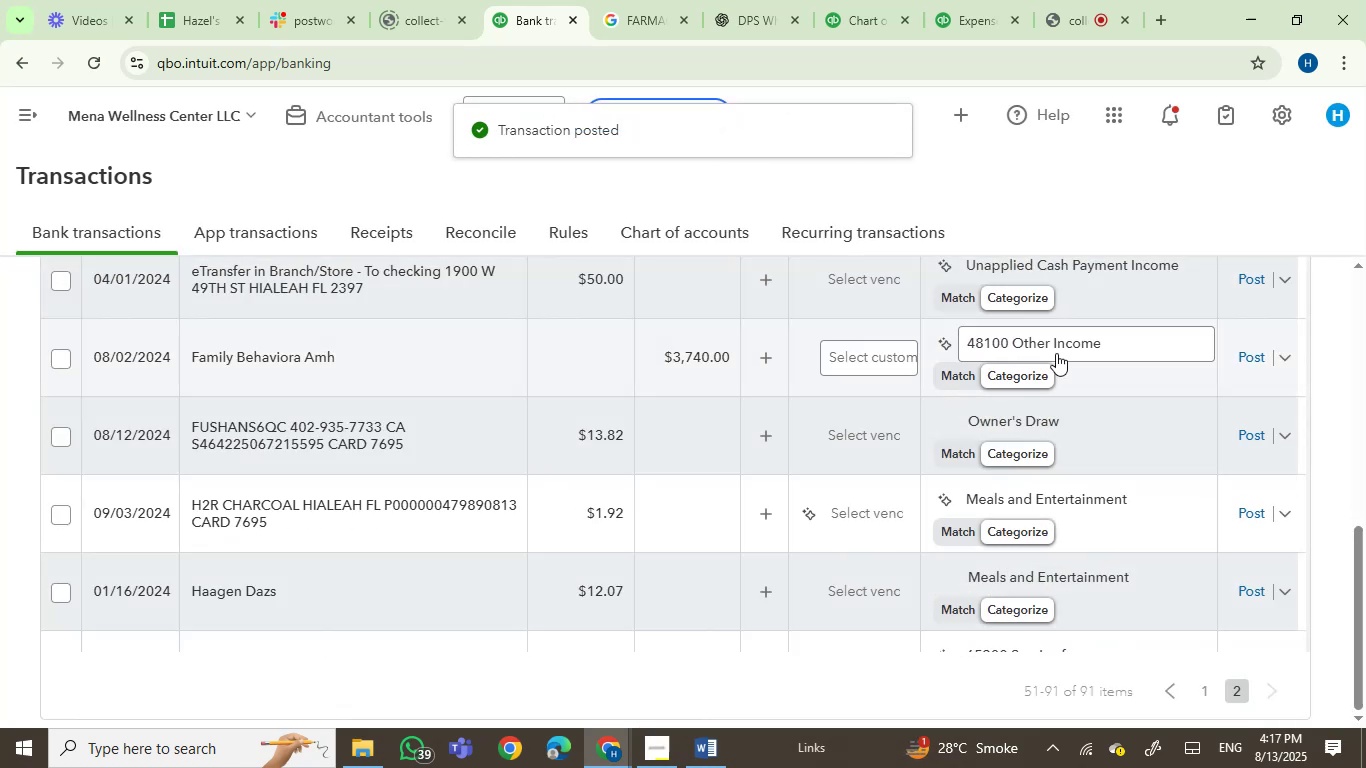 
left_click([1045, 344])
 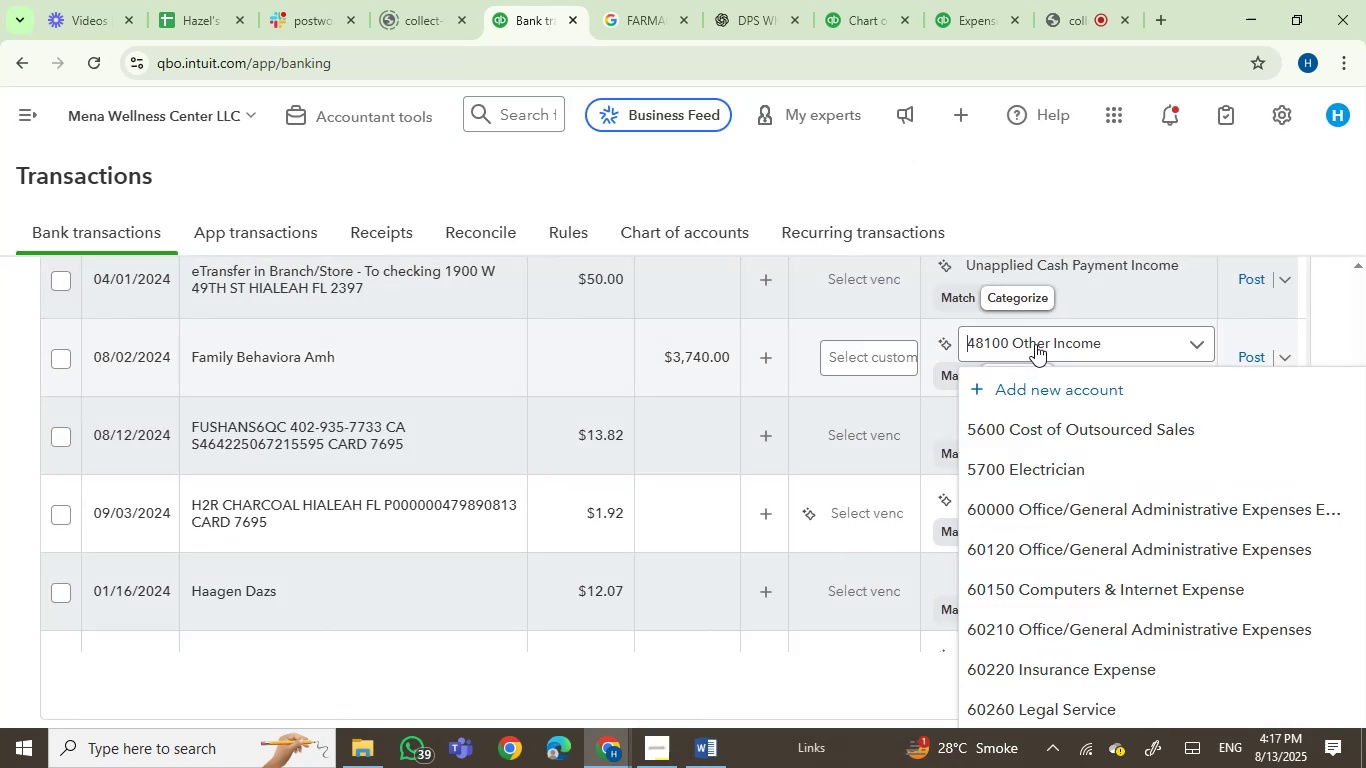 
left_click([1035, 344])
 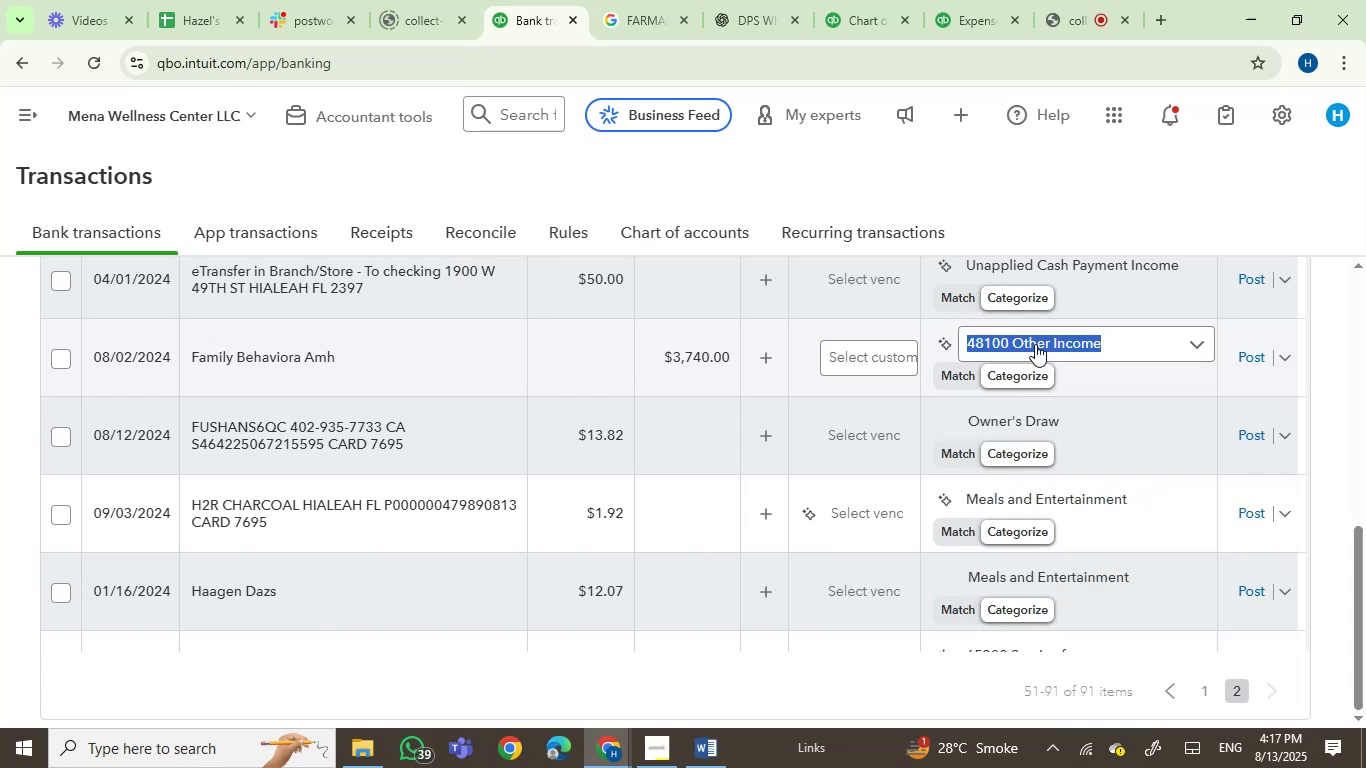 
type(consu)
 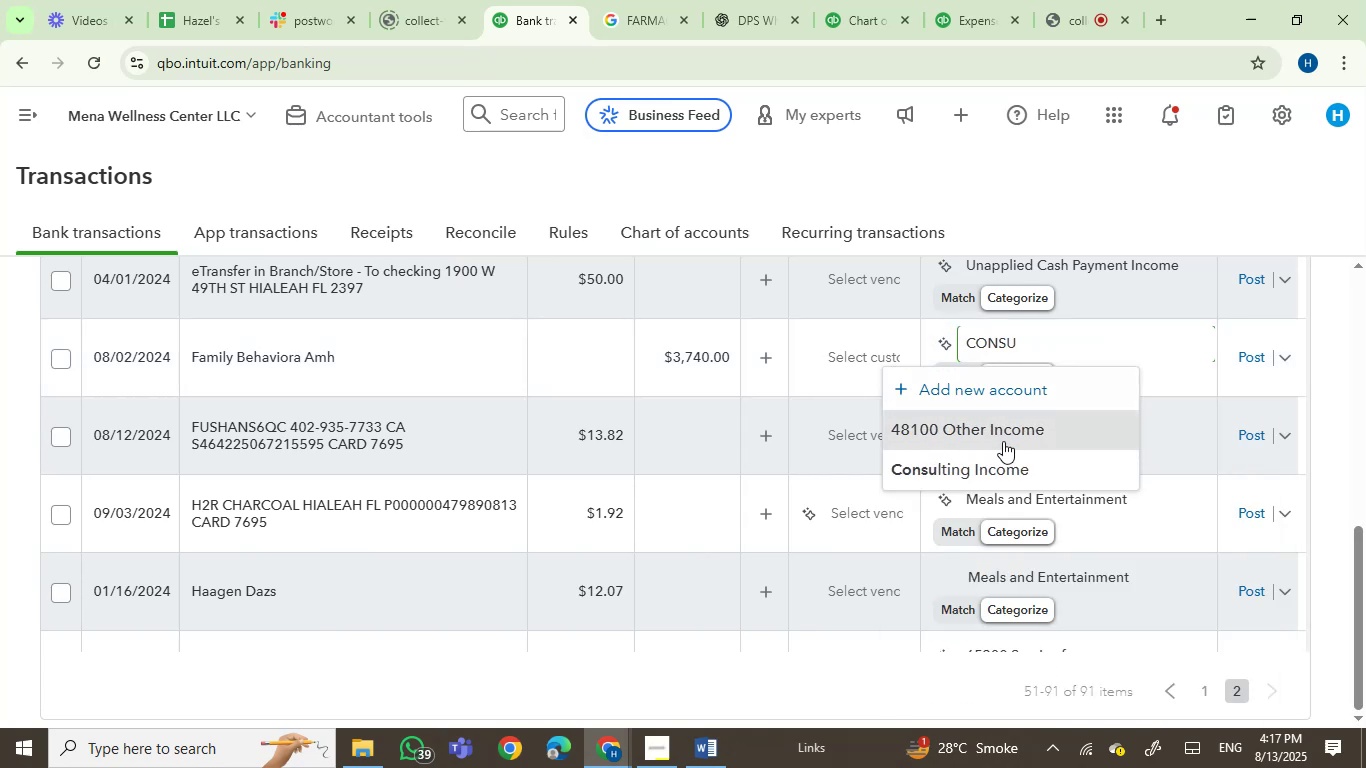 
left_click([984, 480])
 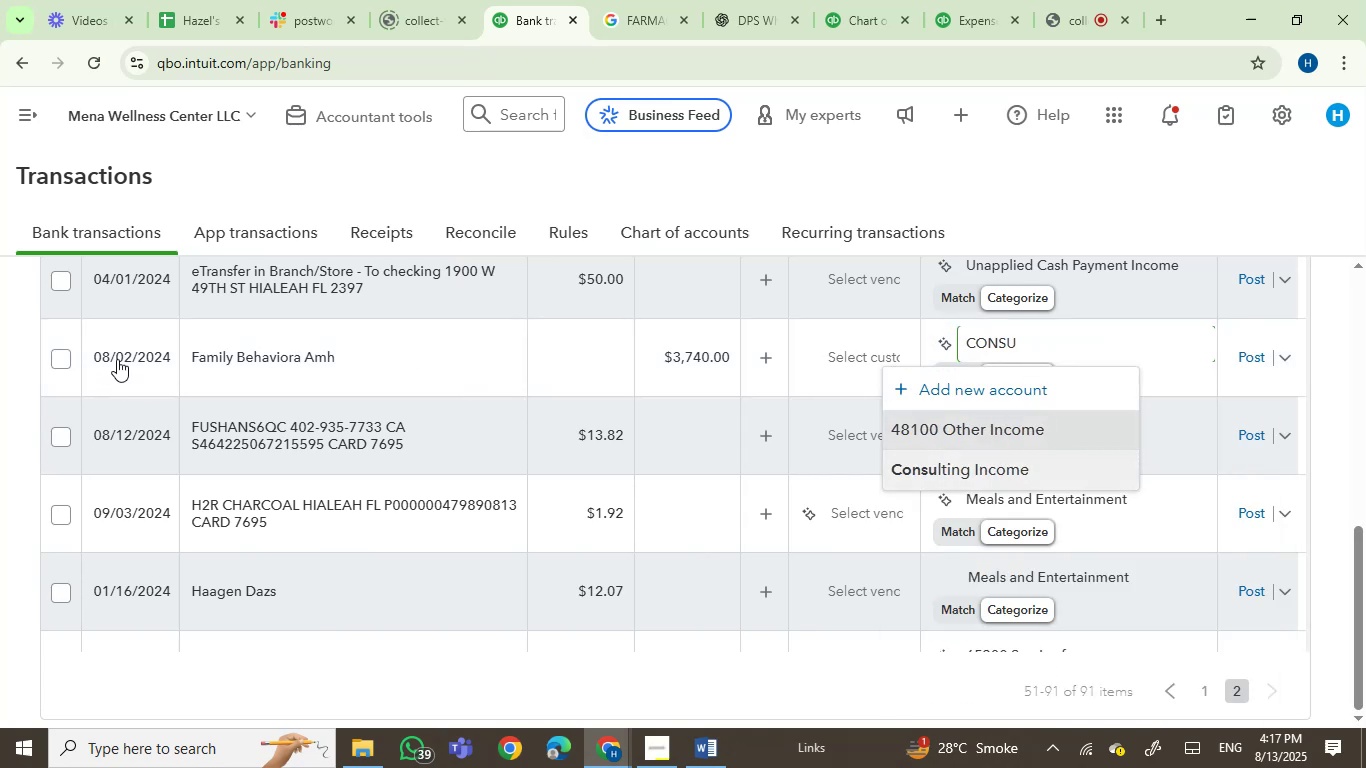 
left_click([59, 356])
 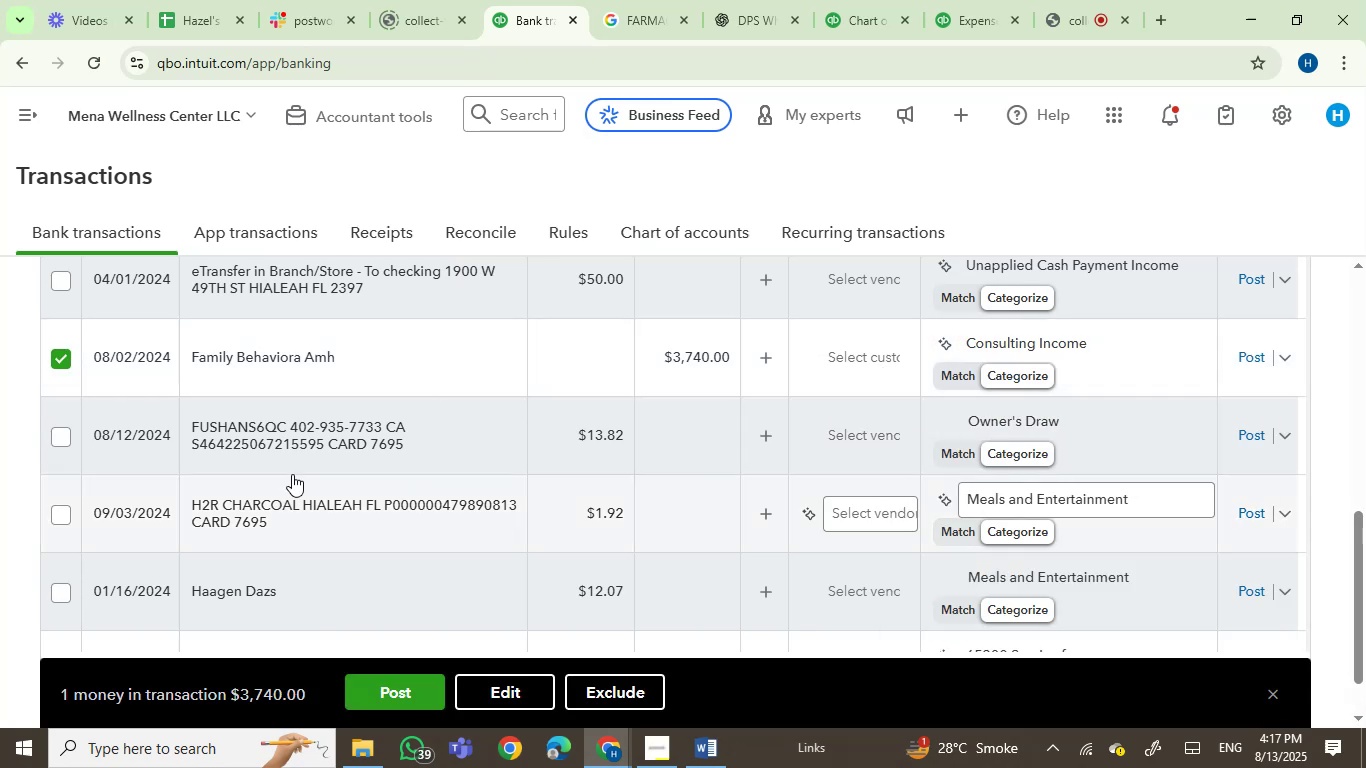 
scroll: coordinate [581, 471], scroll_direction: down, amount: 1.0
 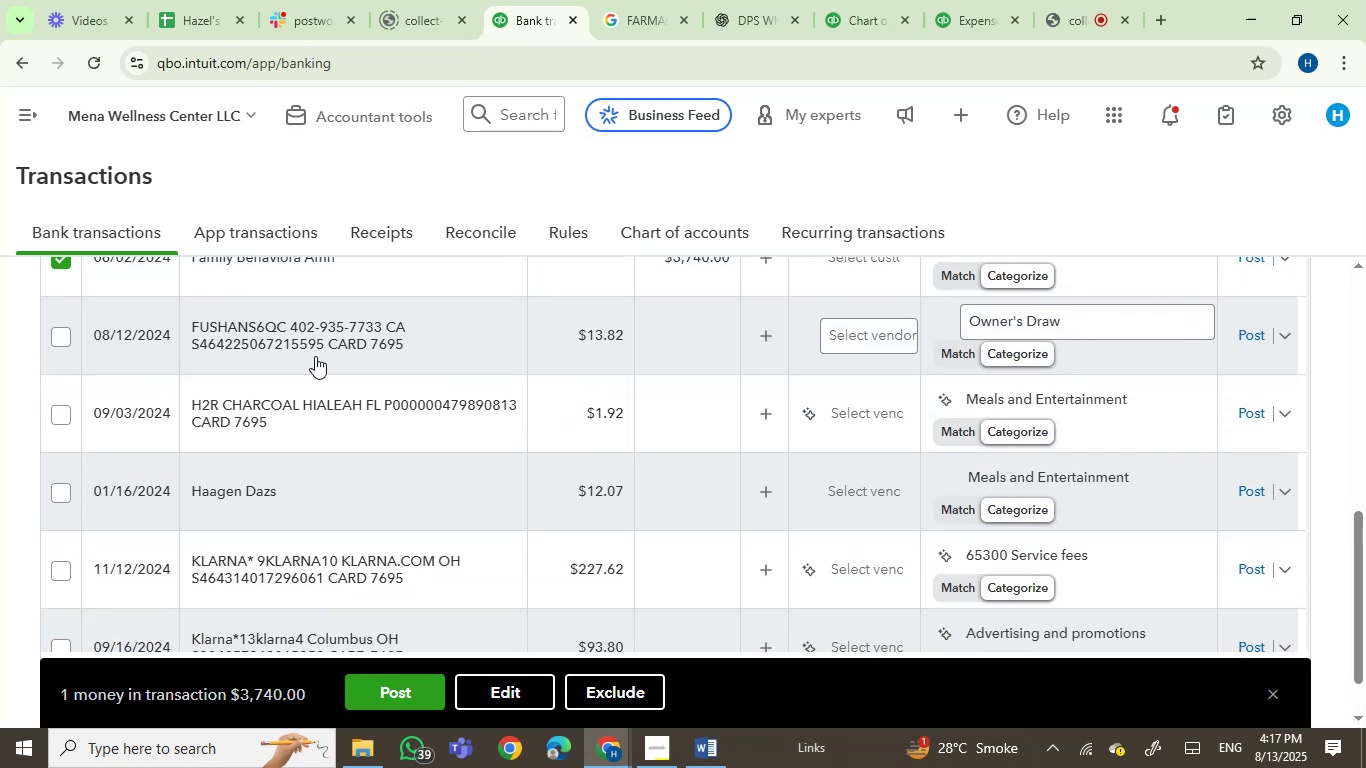 
left_click([314, 345])
 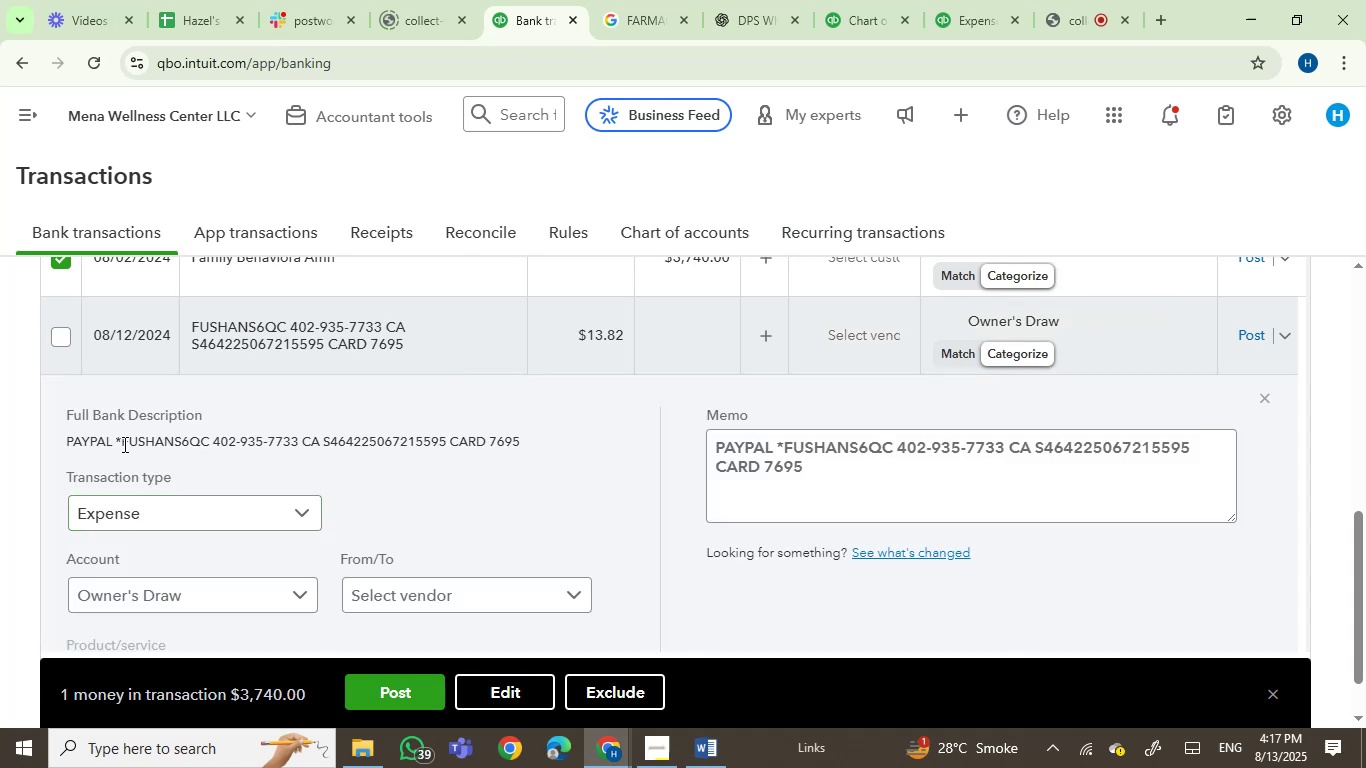 
double_click([154, 436])
 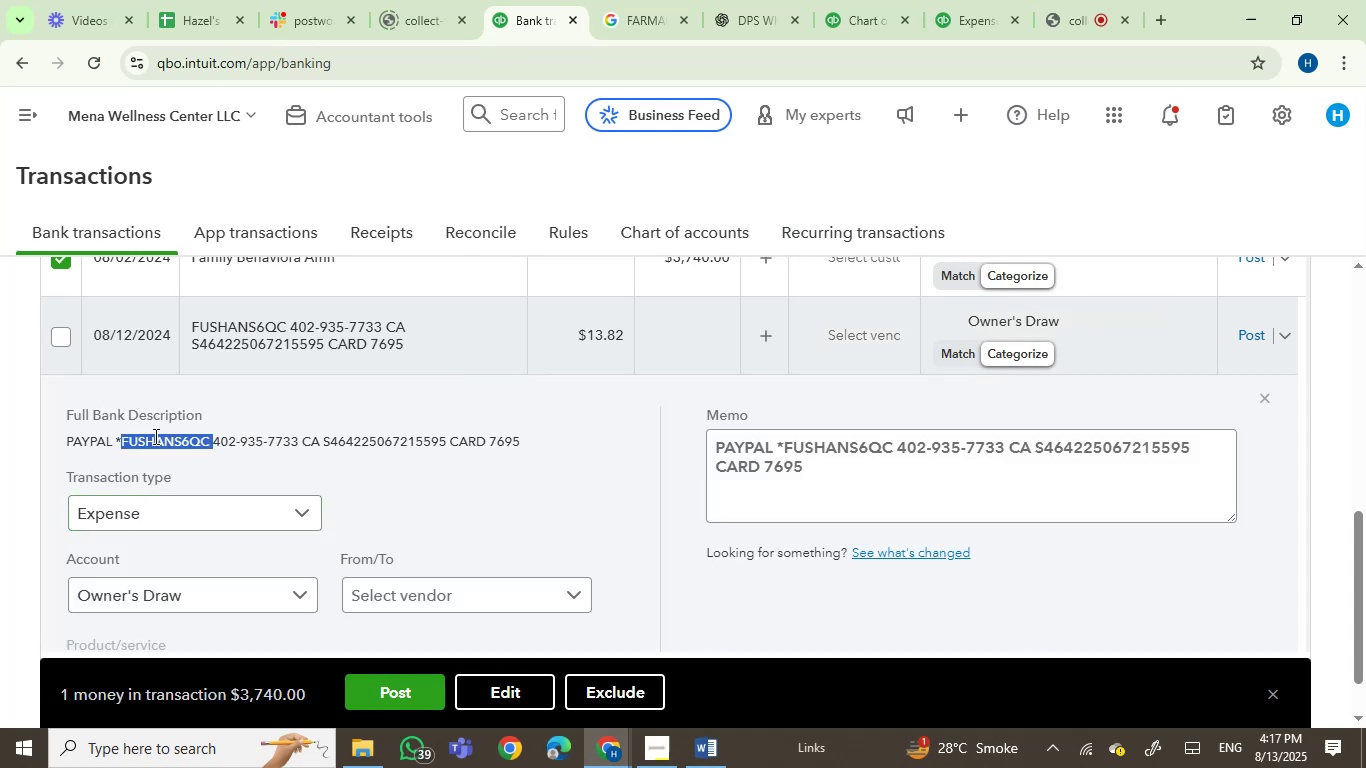 
key(Control+C)
 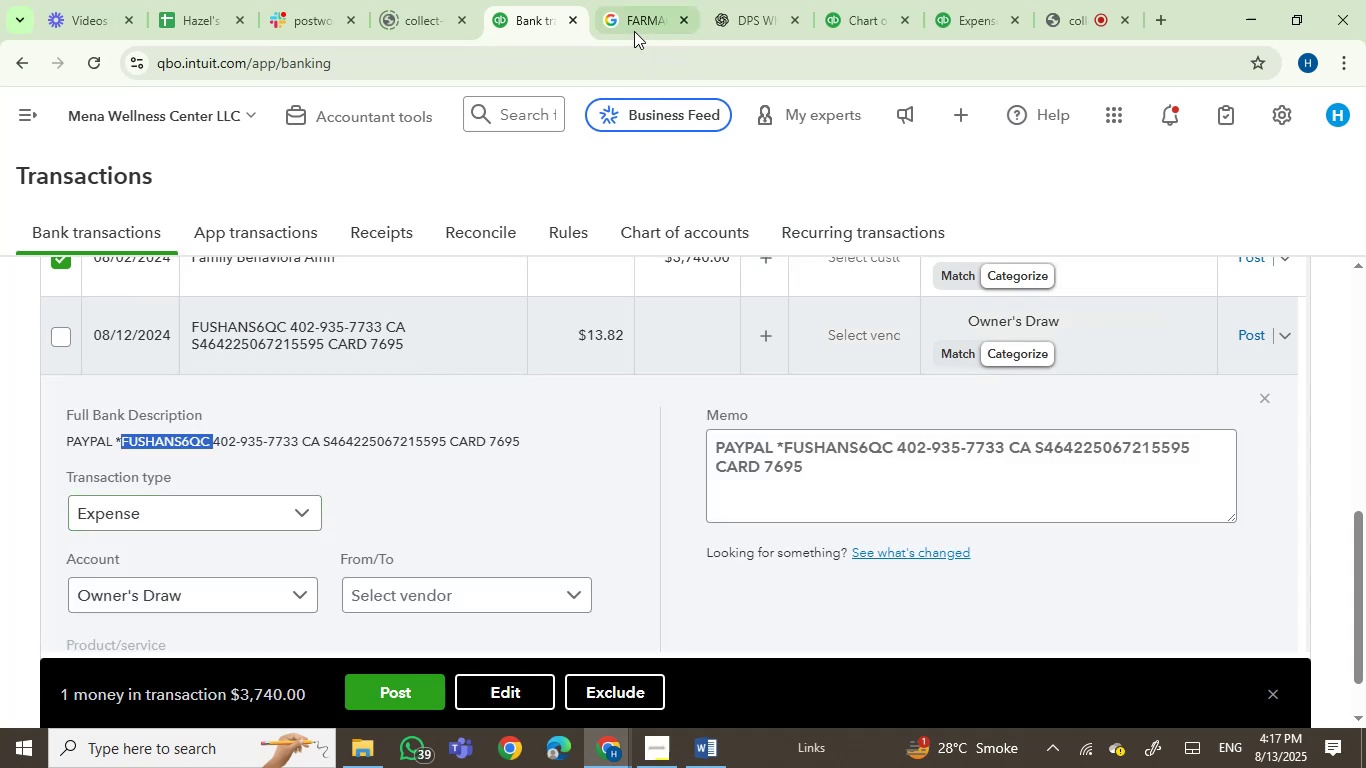 
left_click([647, 13])
 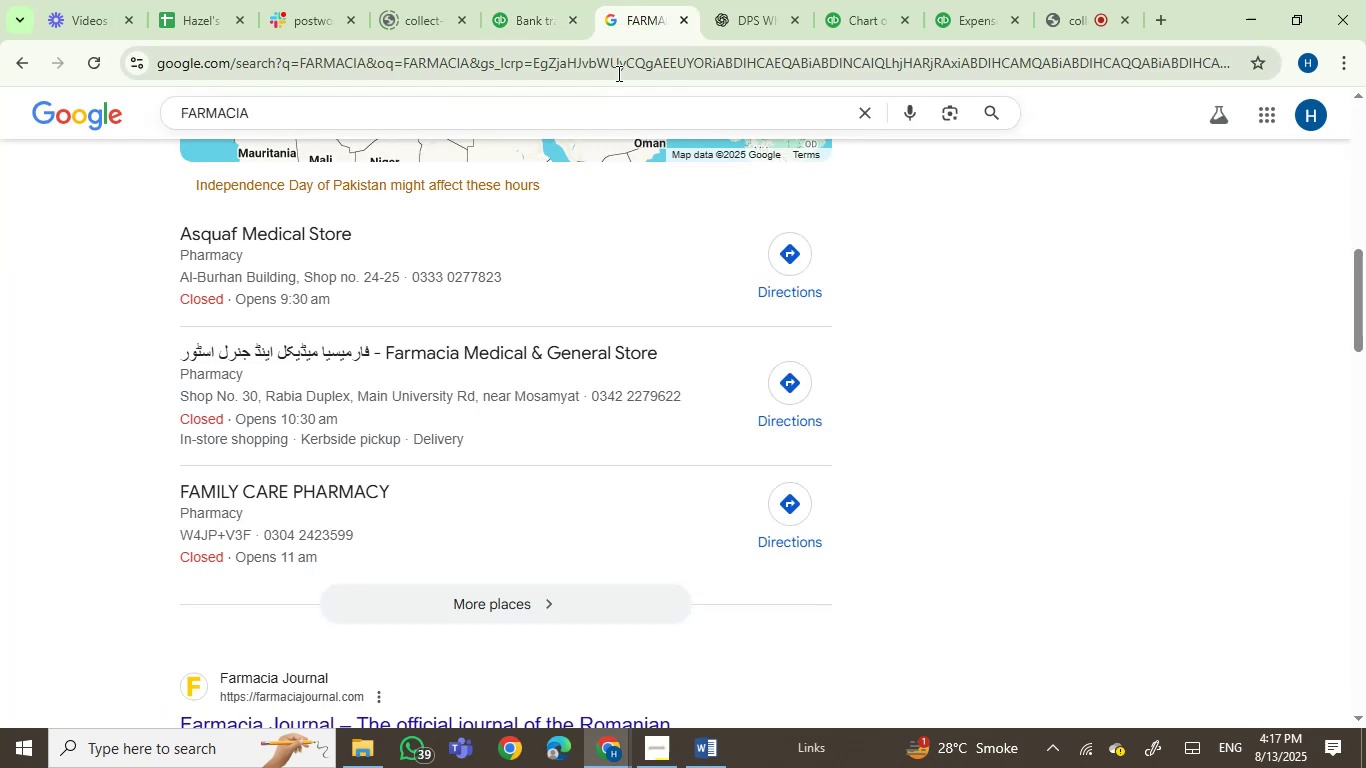 
key(Control+ControlLeft)
 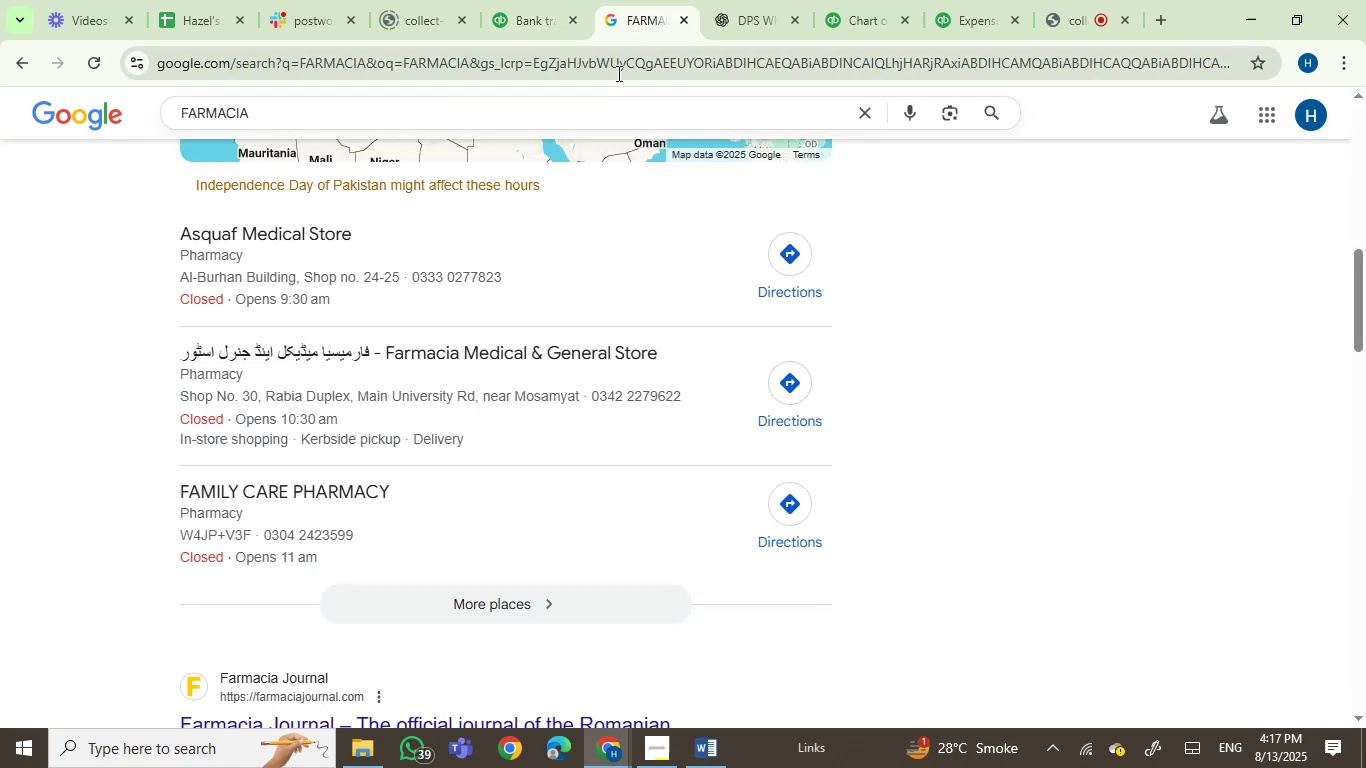 
double_click([617, 73])
 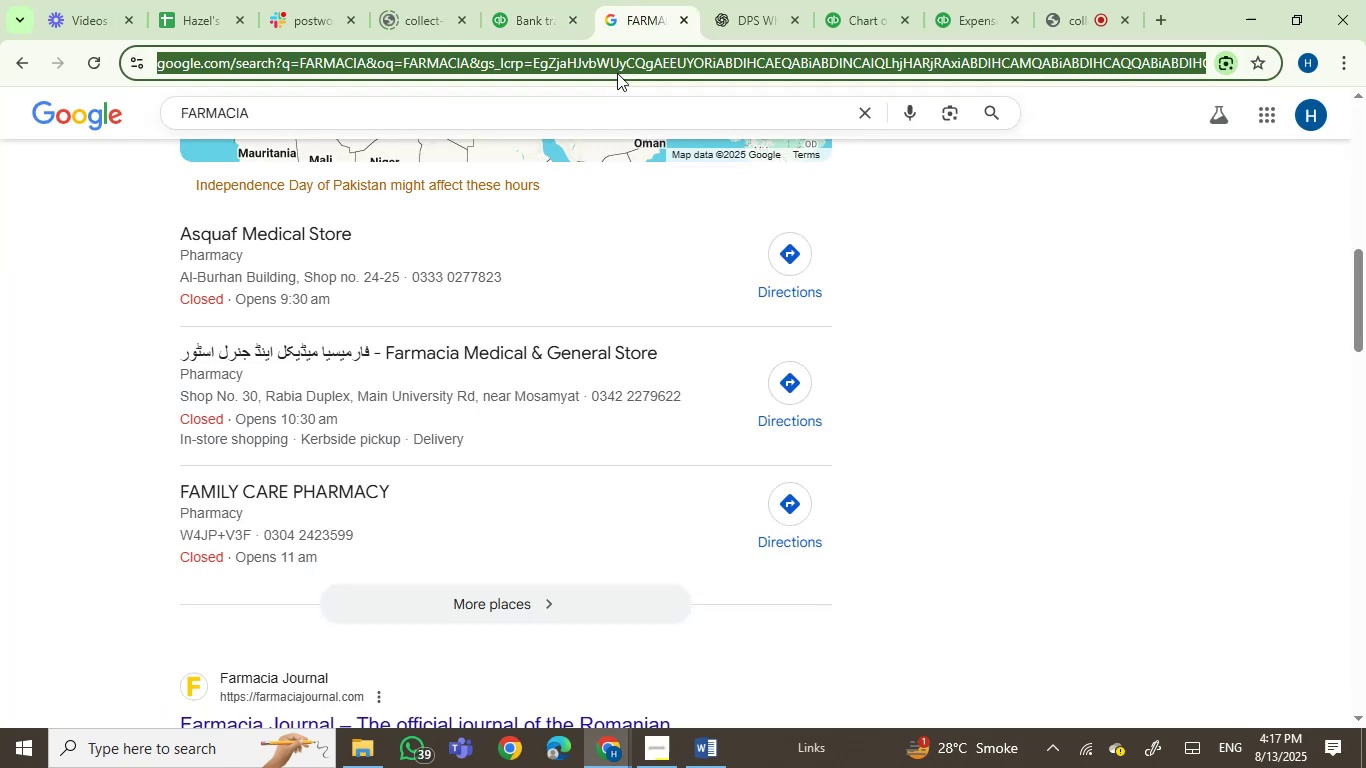 
key(Control+V)
 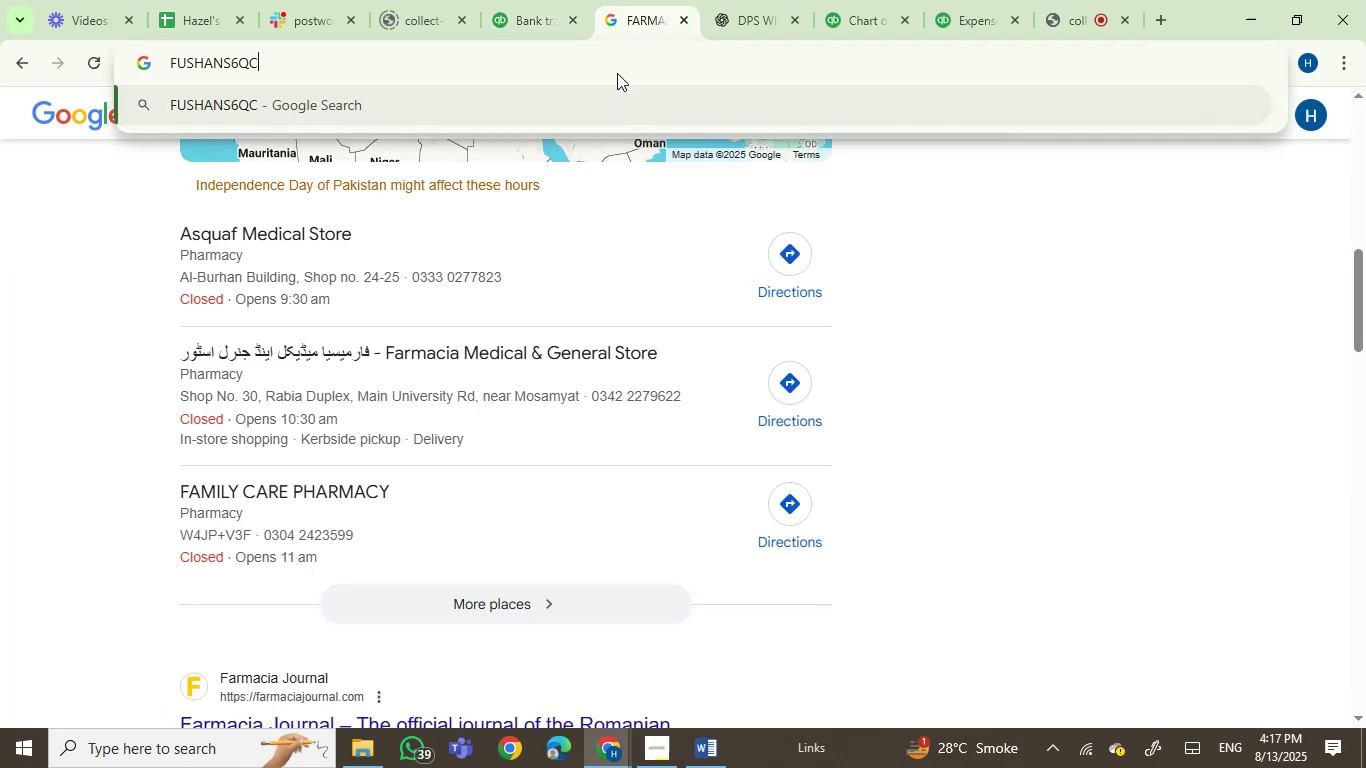 
key(Enter)
 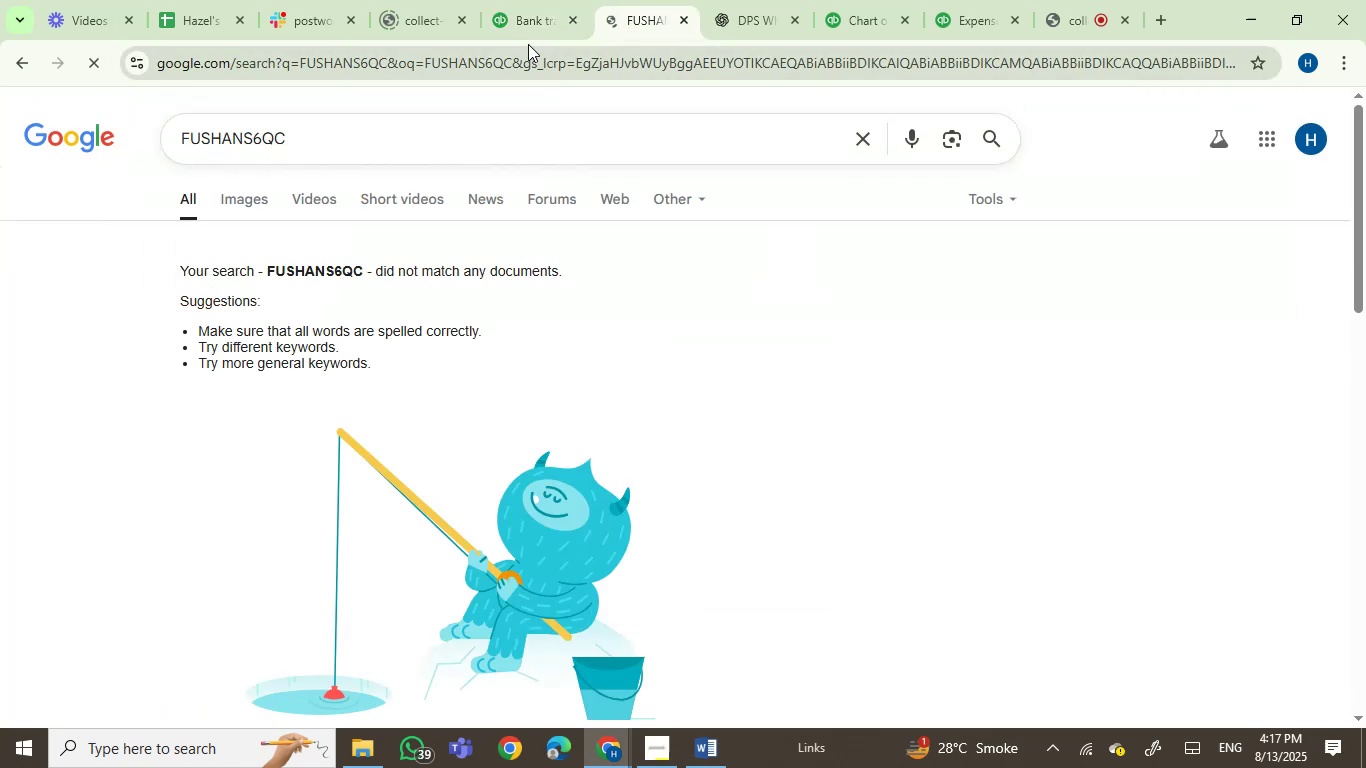 
left_click([522, 2])
 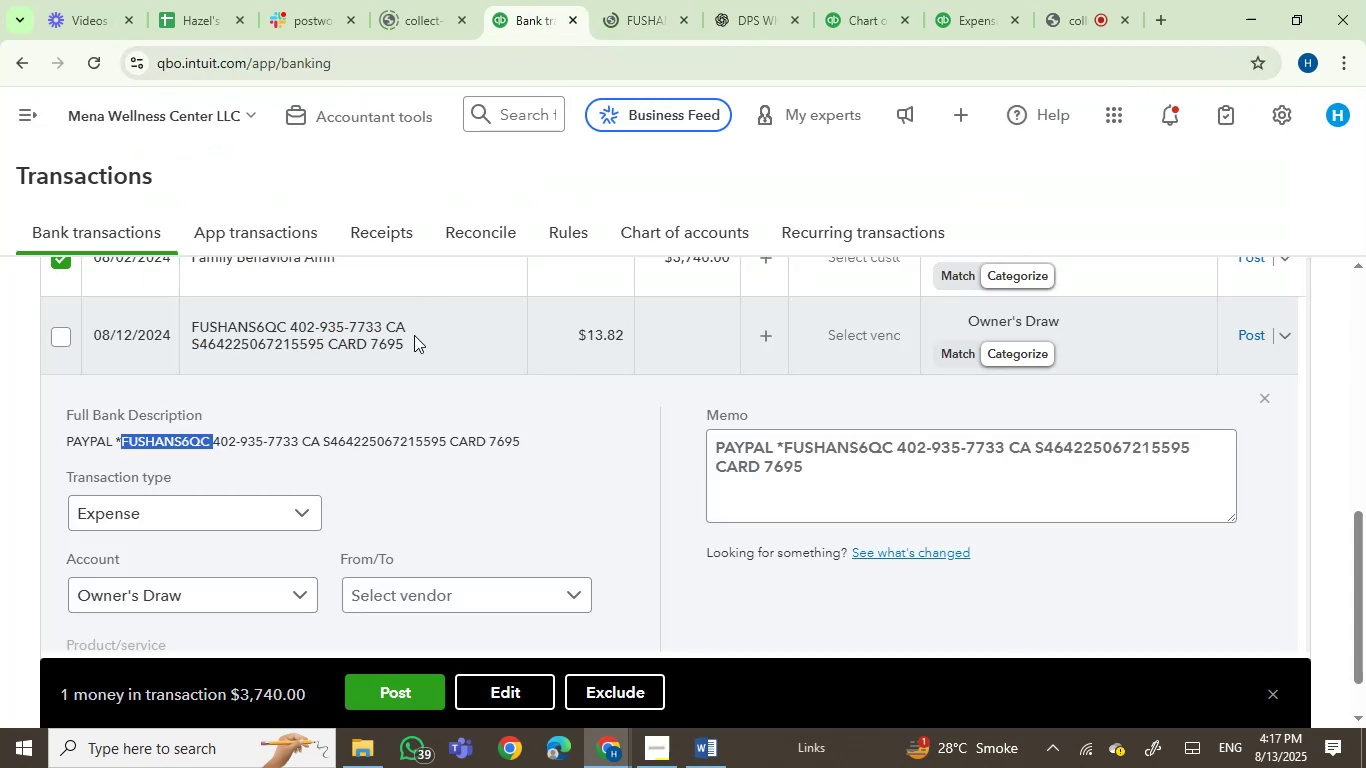 
left_click([405, 342])
 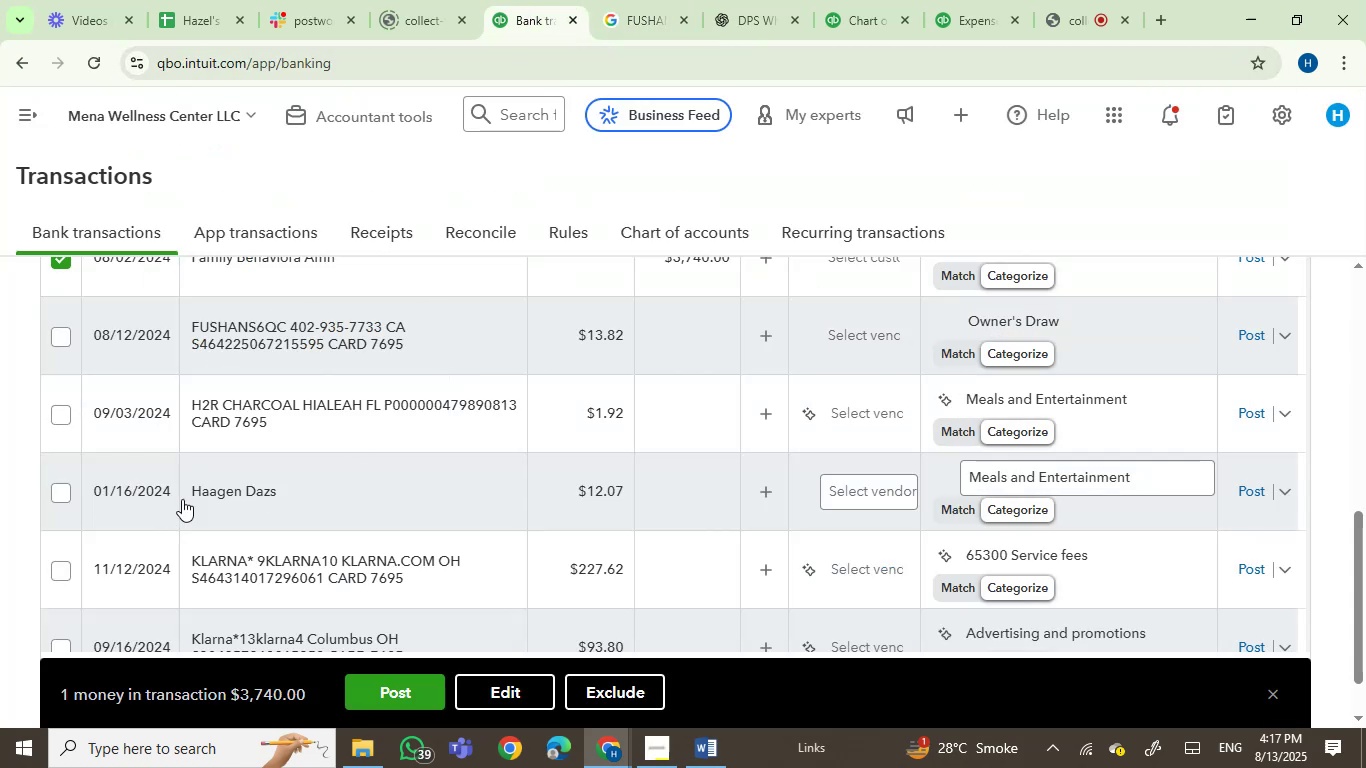 
left_click([327, 487])
 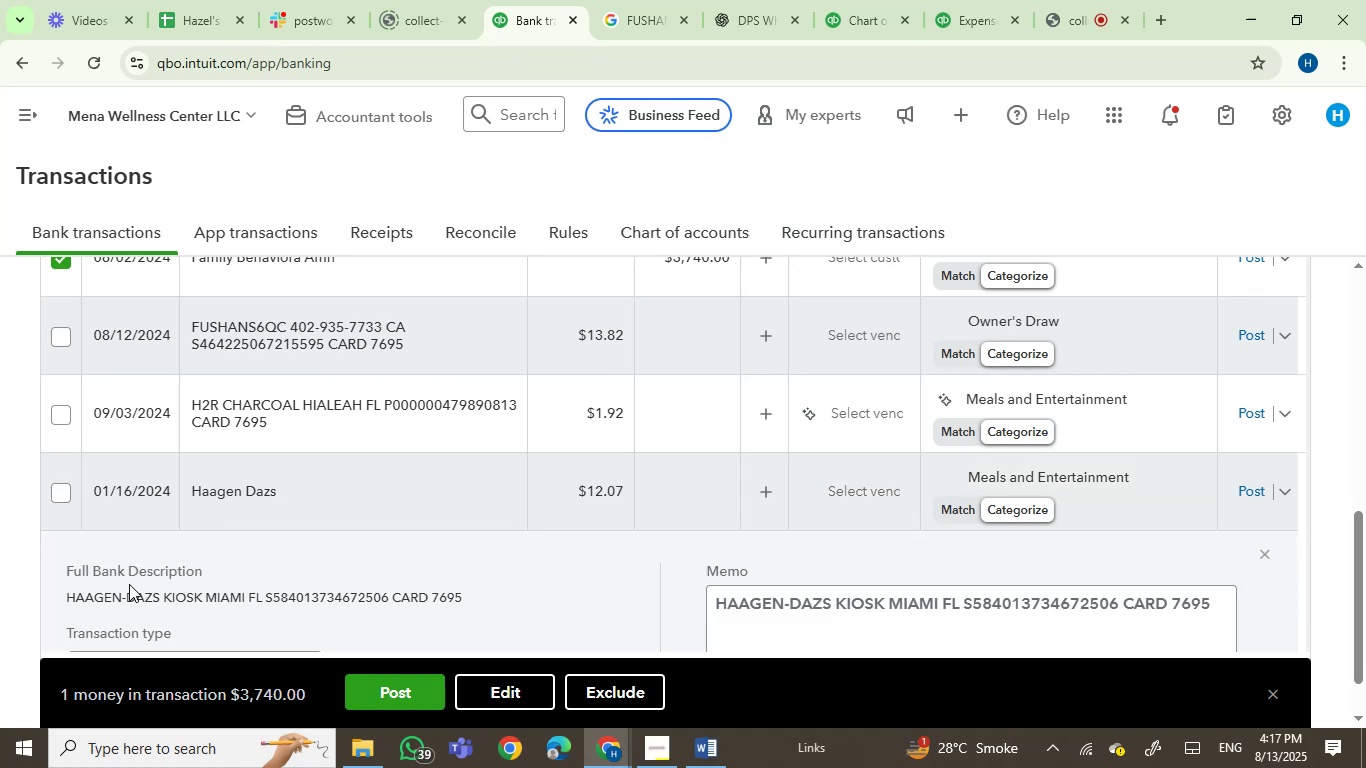 
left_click([103, 596])
 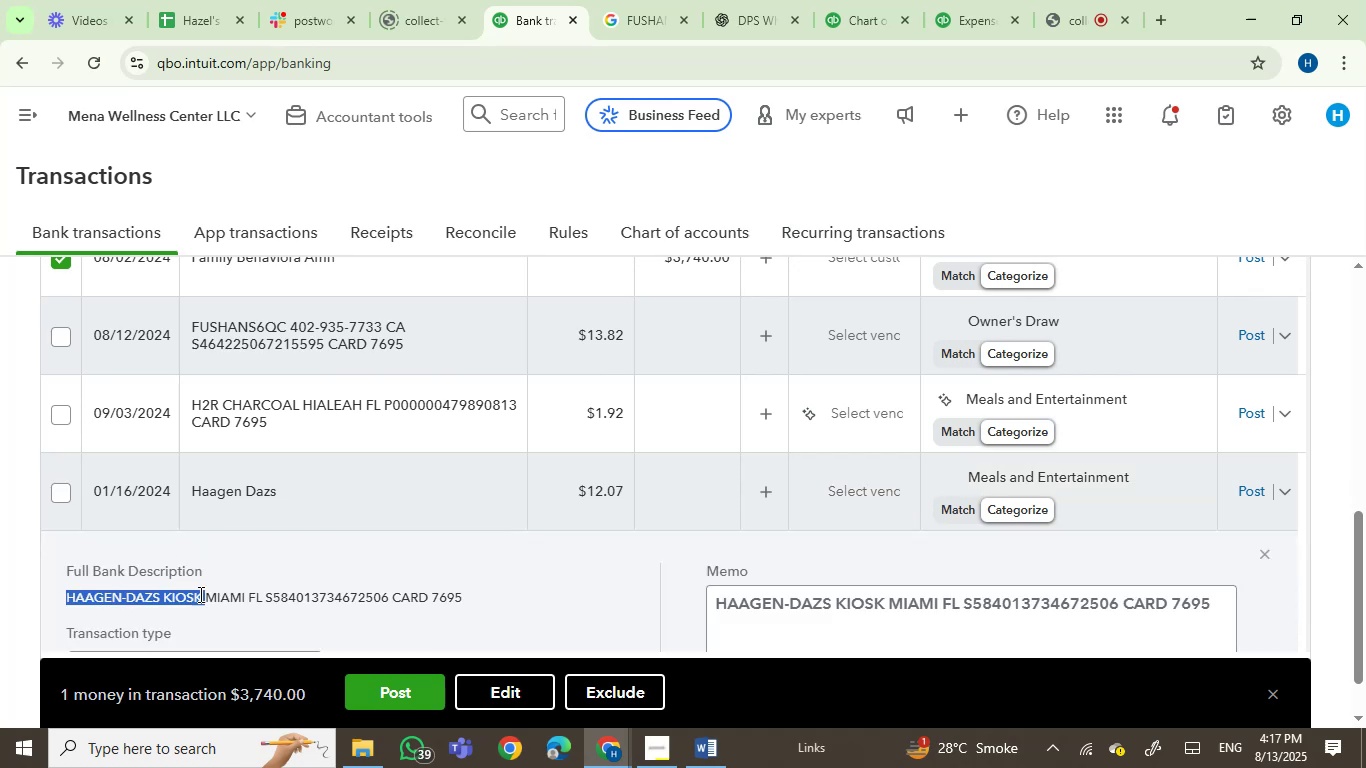 
key(Control+C)
 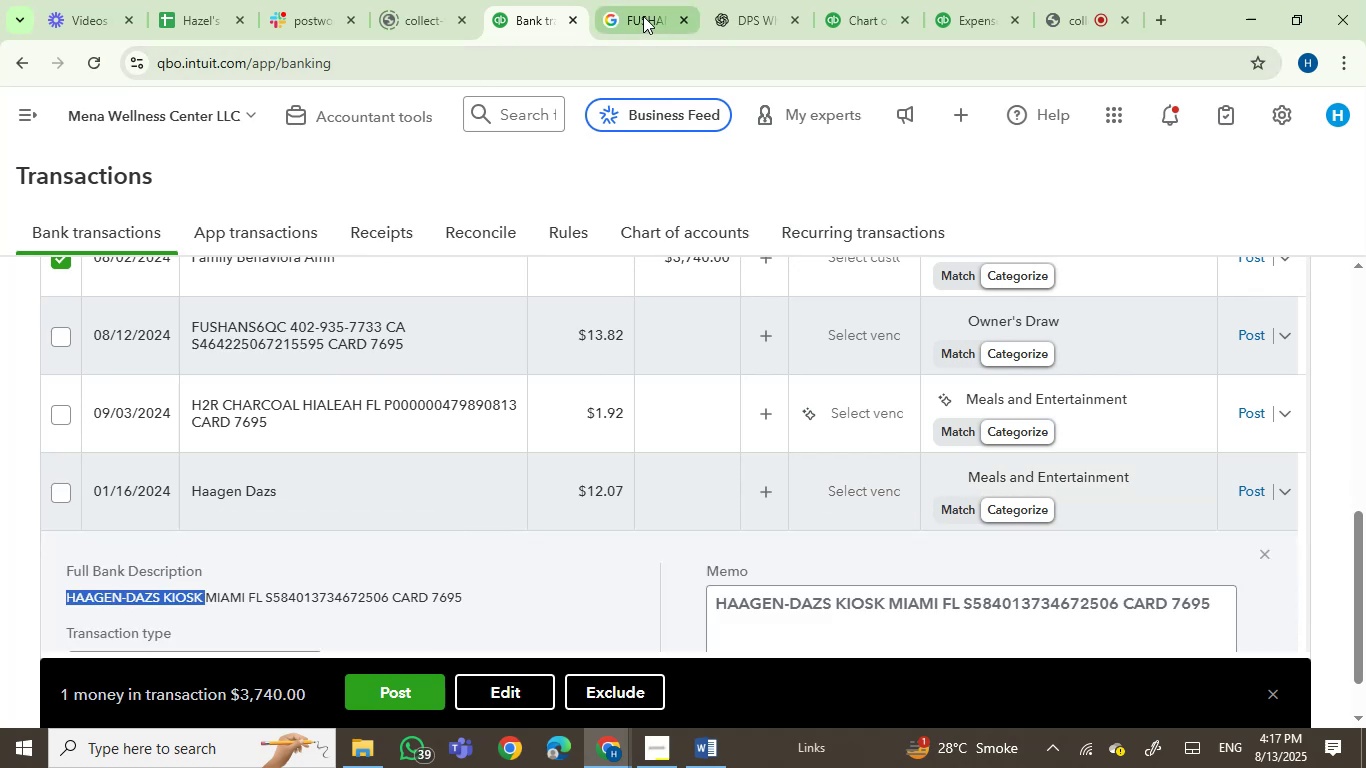 
double_click([619, 90])
 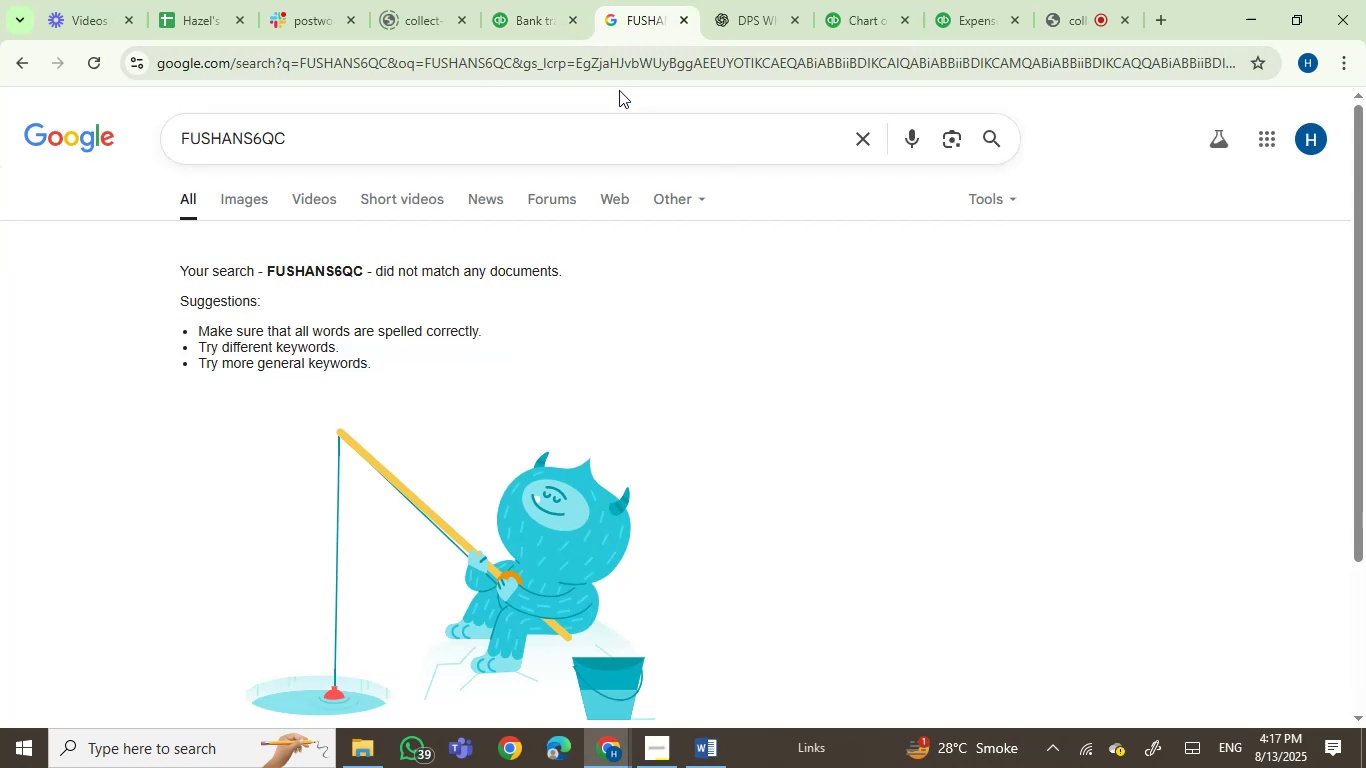 
triple_click([619, 72])
 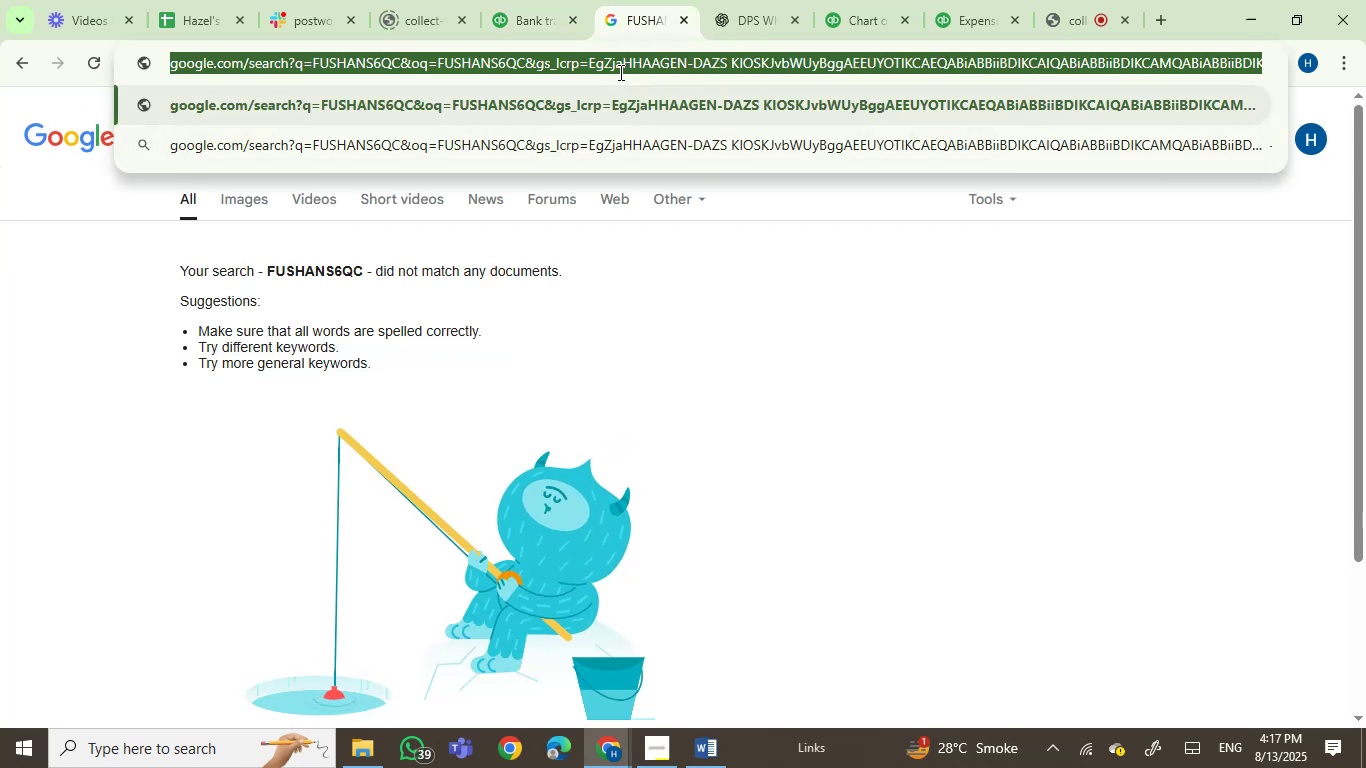 
key(Control+V)
 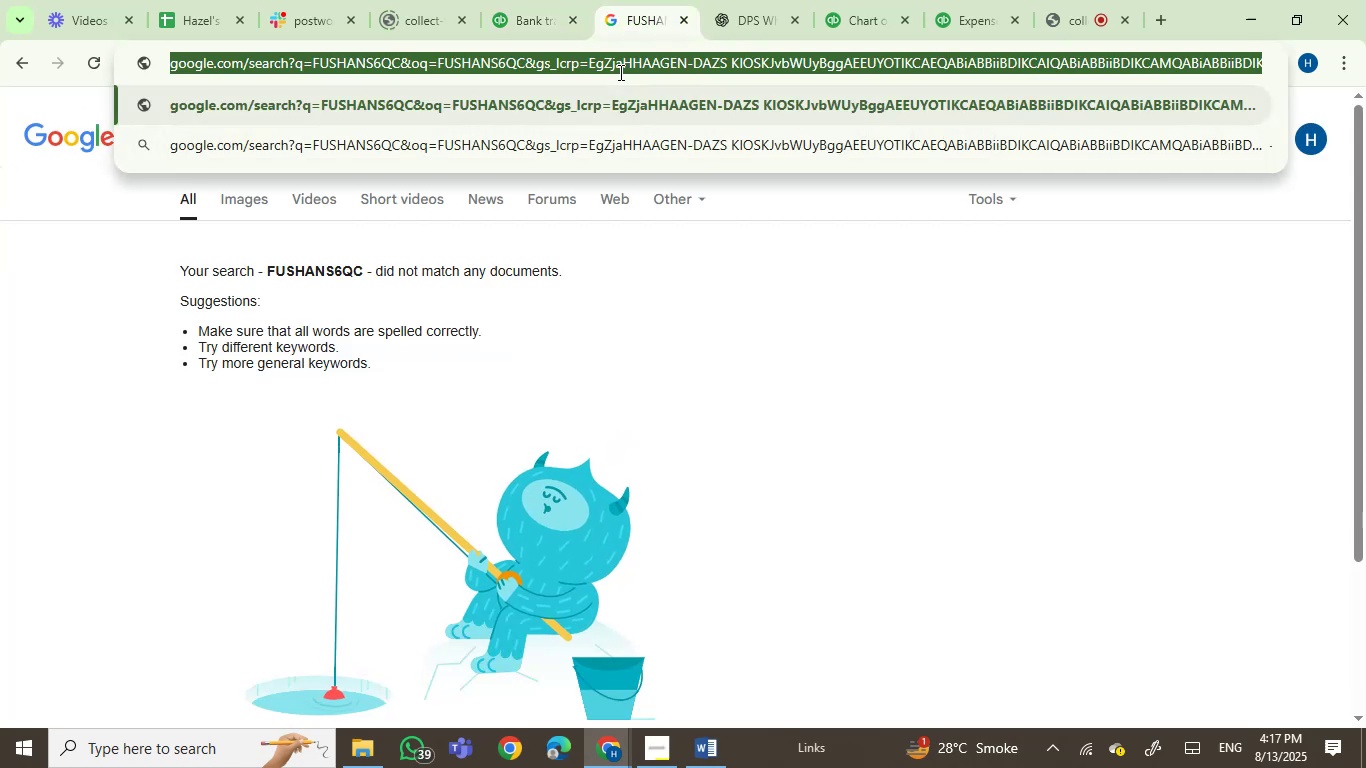 
key(Enter)
 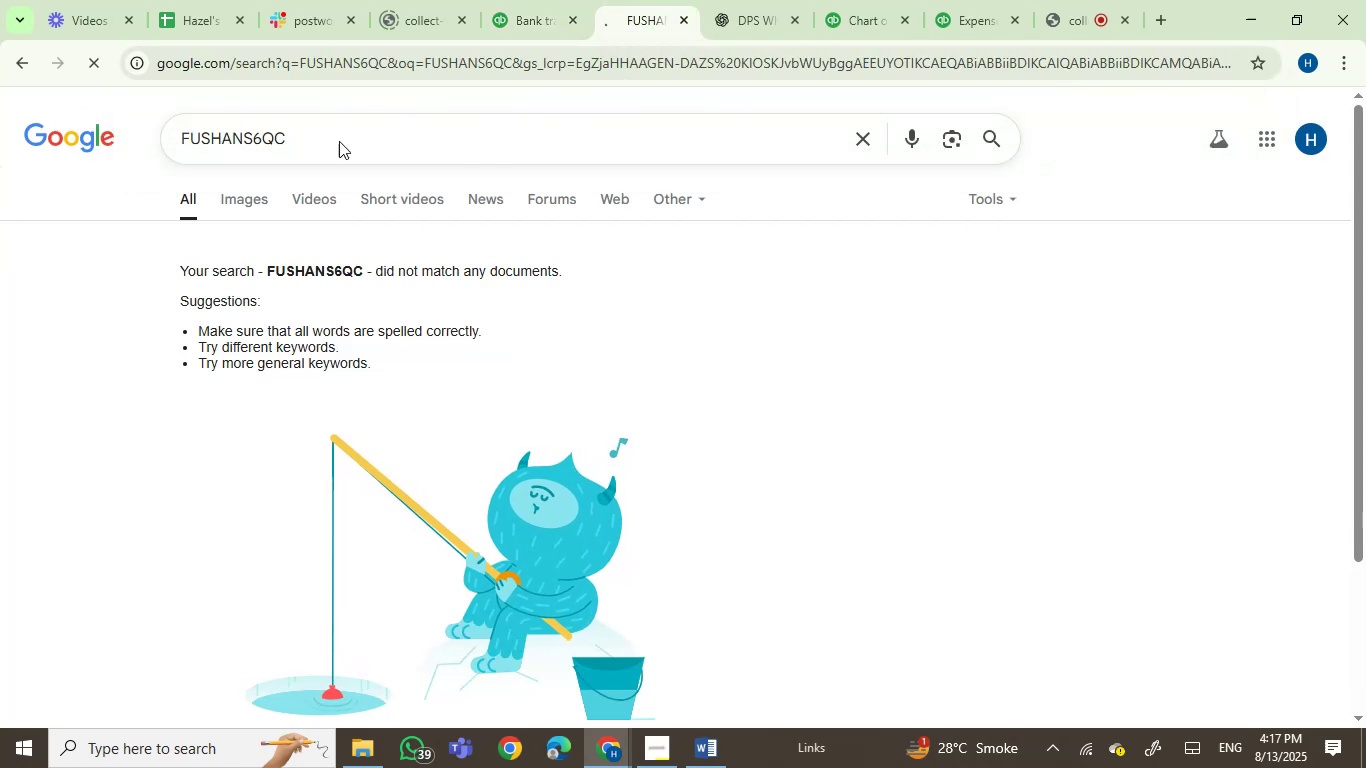 
key(Control+ControlLeft)
 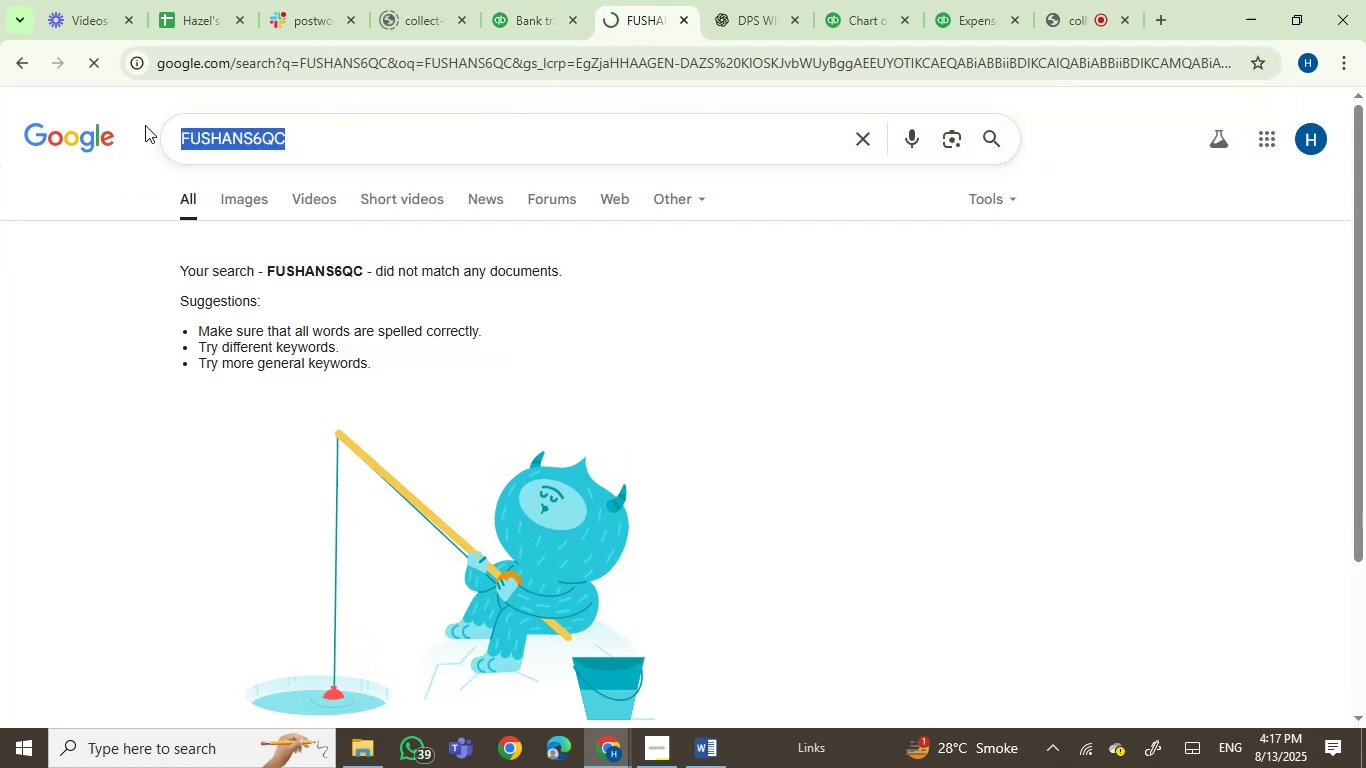 
key(Control+V)
 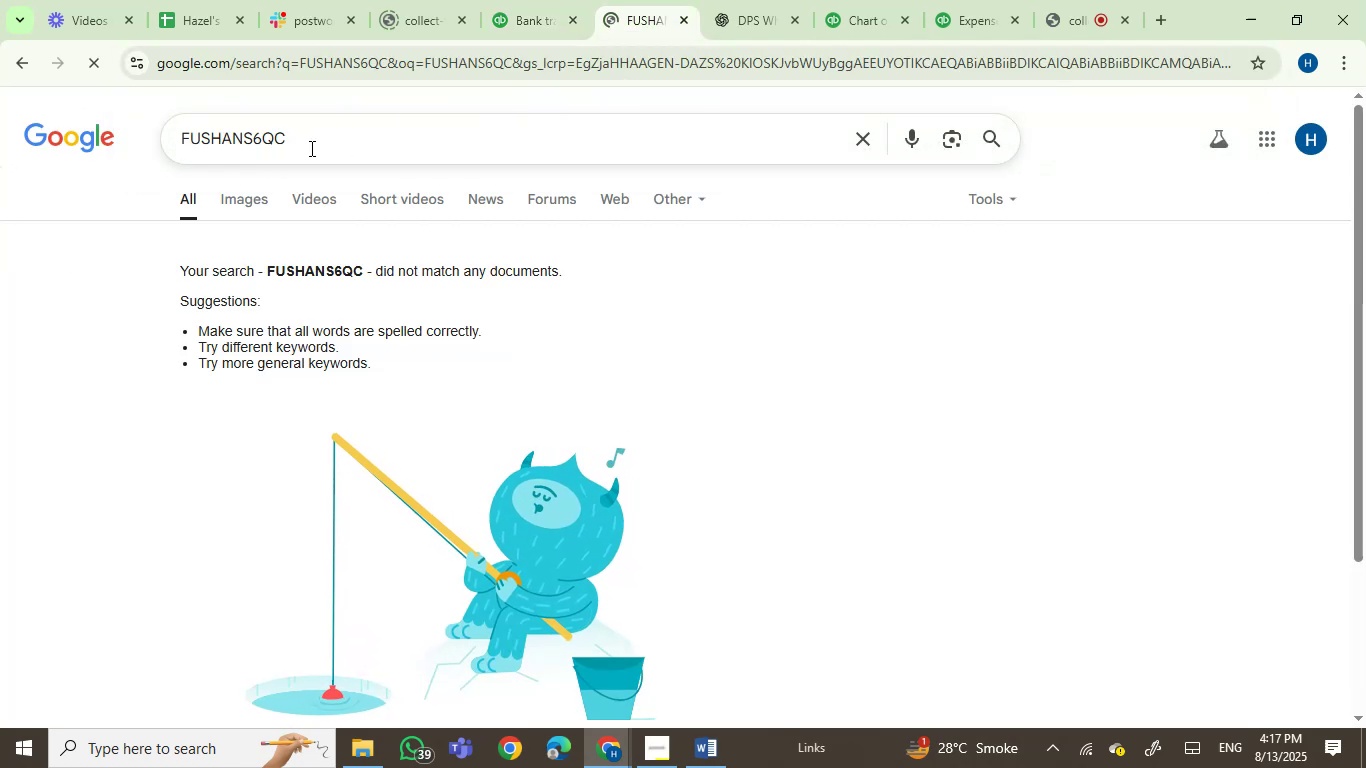 
key(Control+V)
 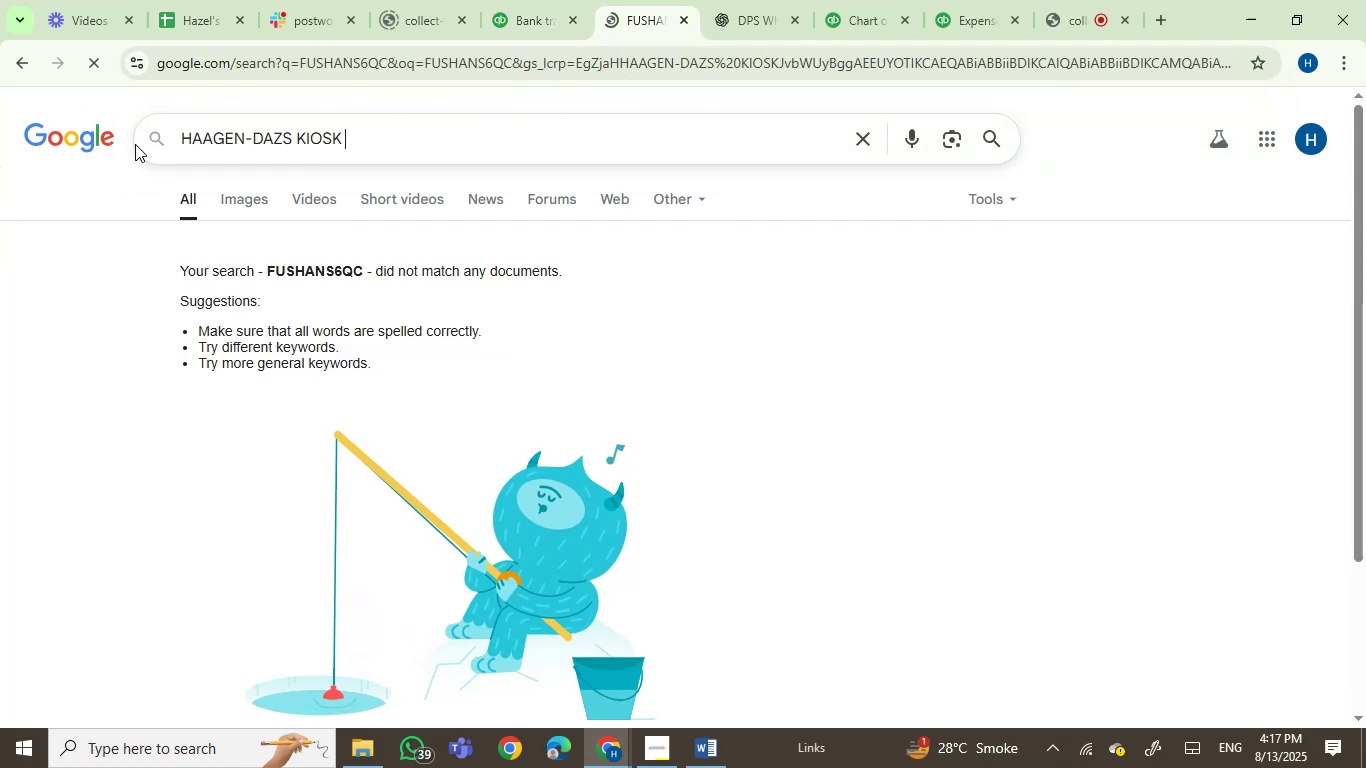 
hold_key(key=Enter, duration=0.33)
 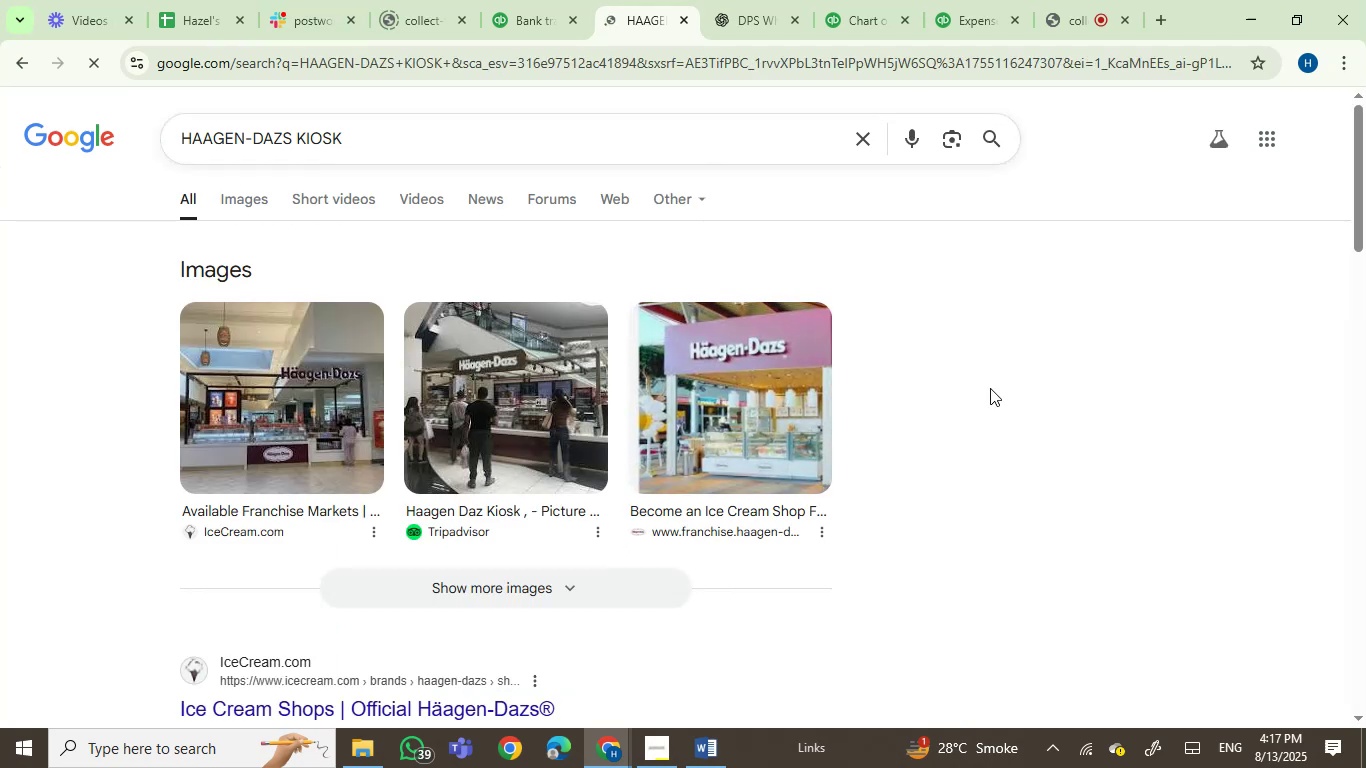 
scroll: coordinate [1100, 408], scroll_direction: down, amount: 1.0
 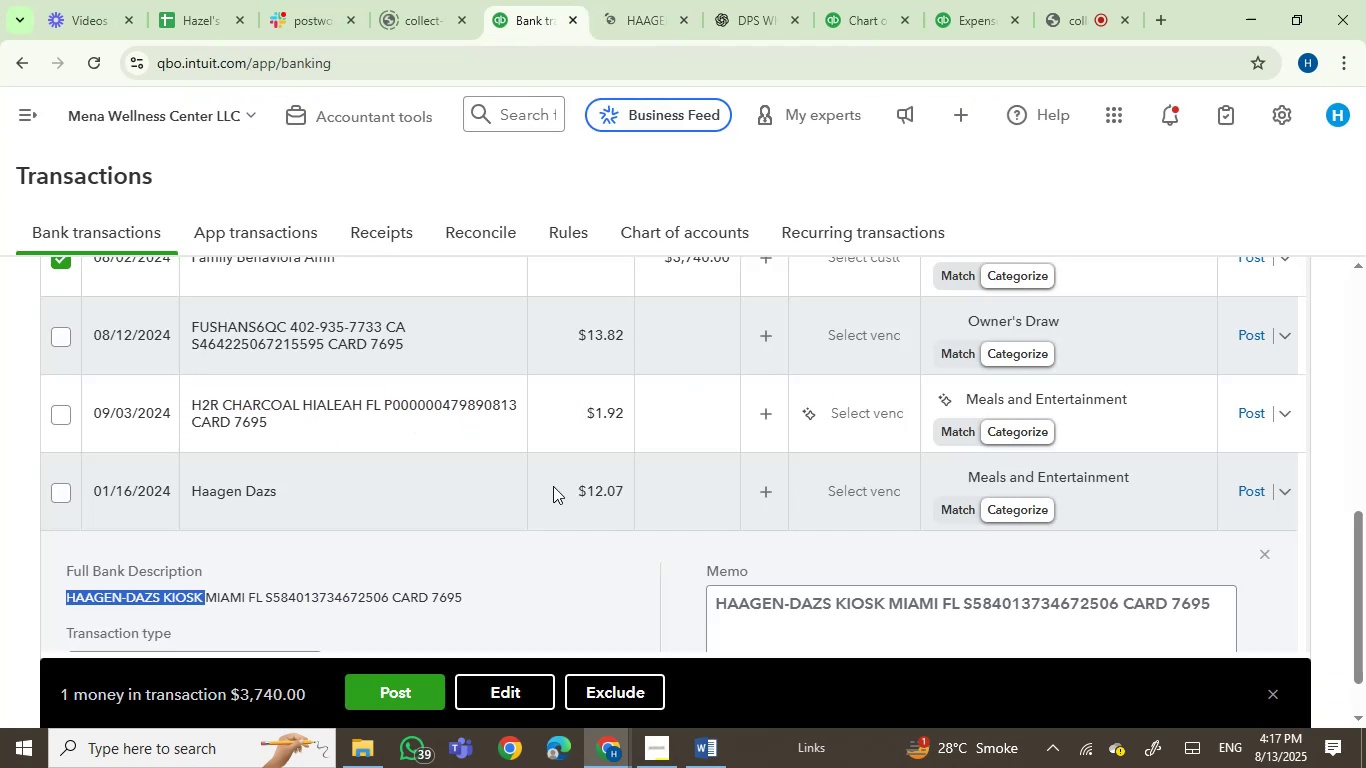 
left_click([58, 491])
 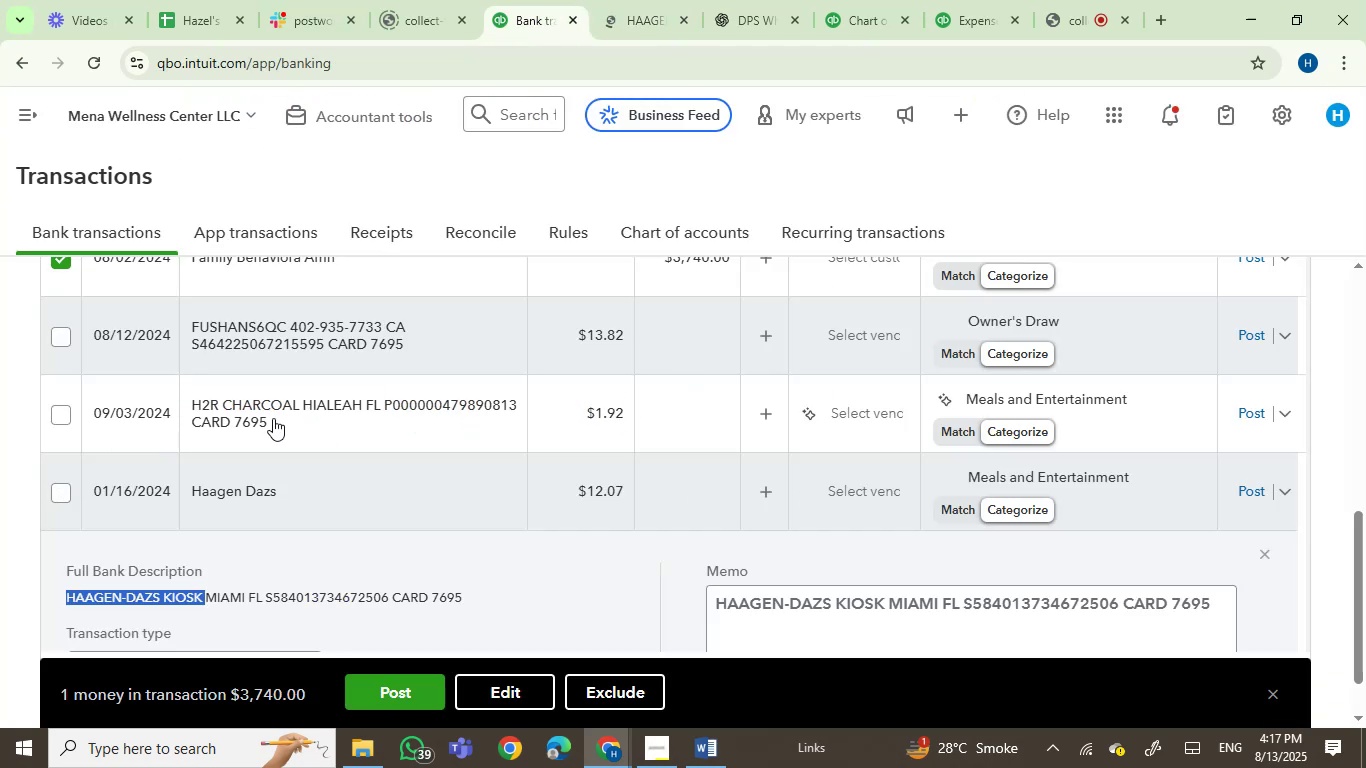 
left_click([276, 418])
 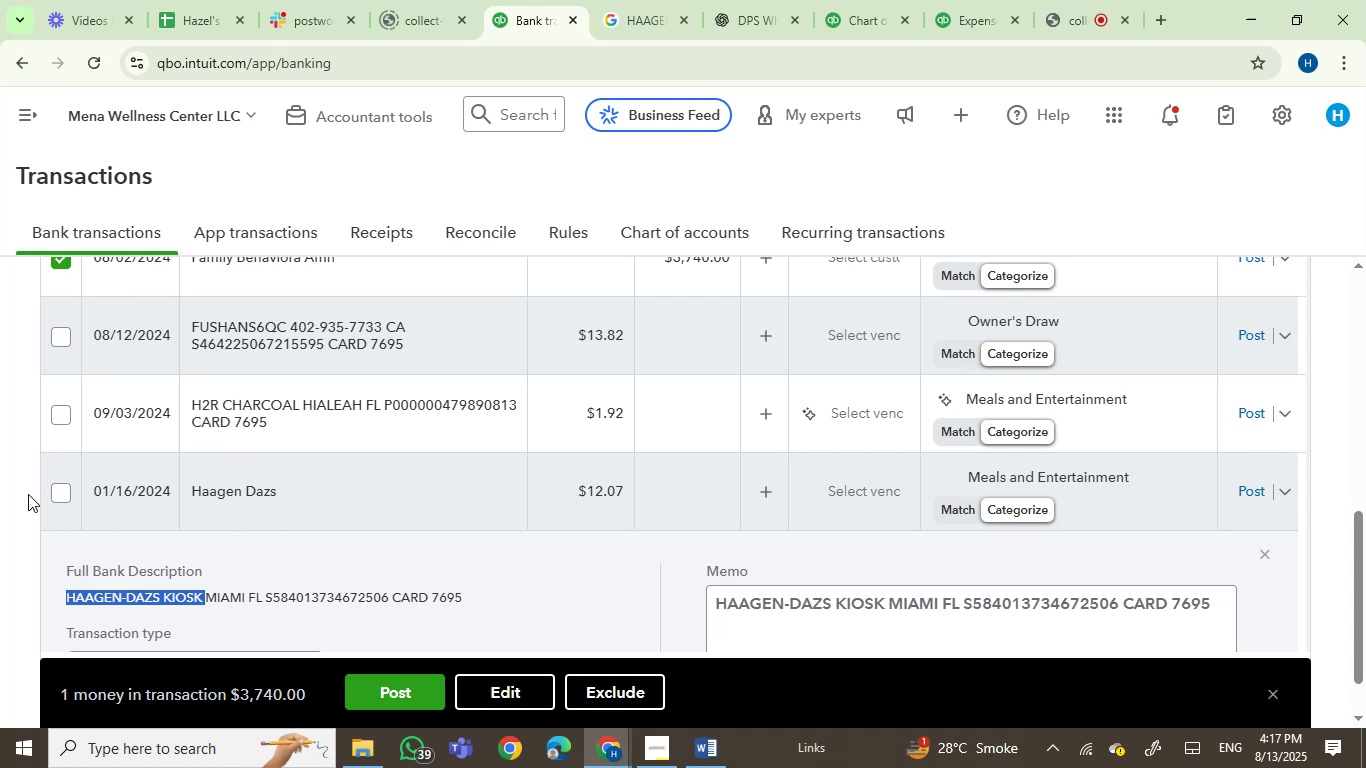 
wait(7.72)
 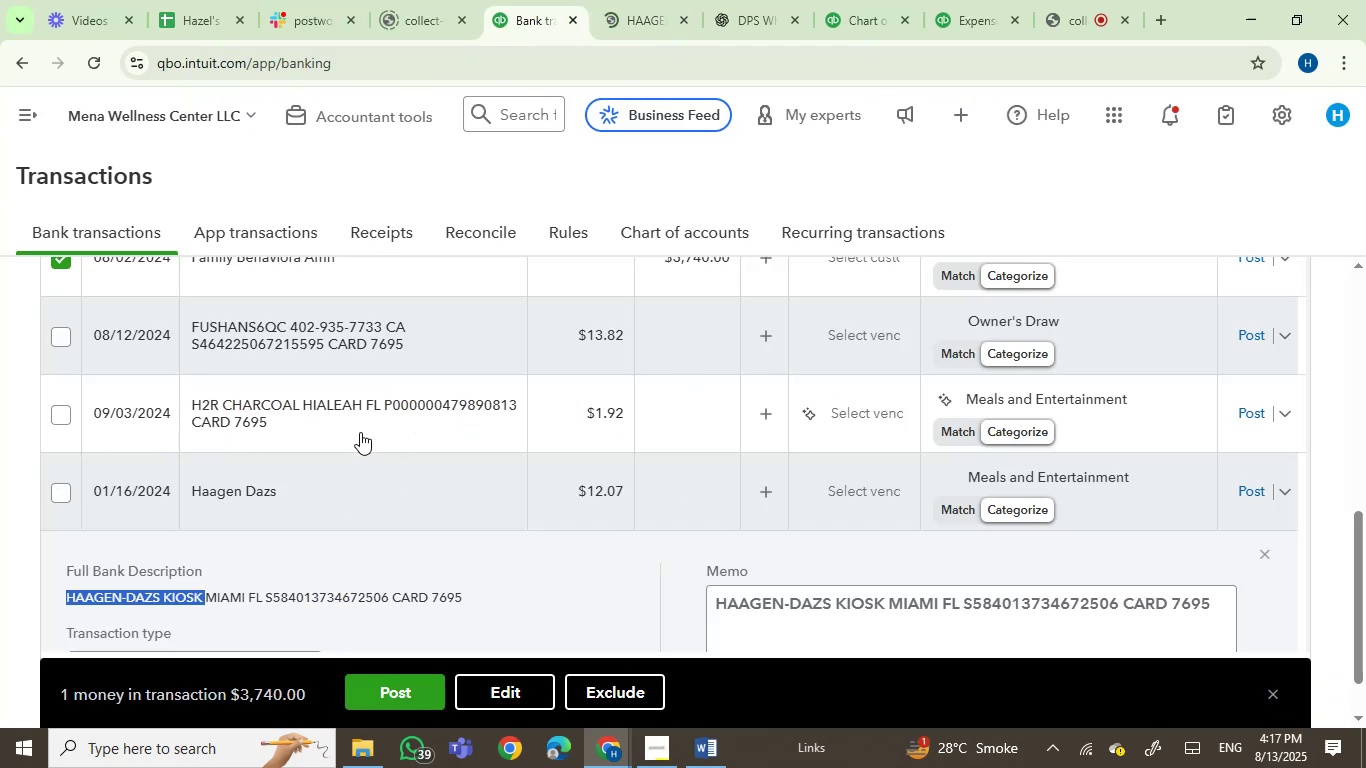 
left_click([76, 523])
 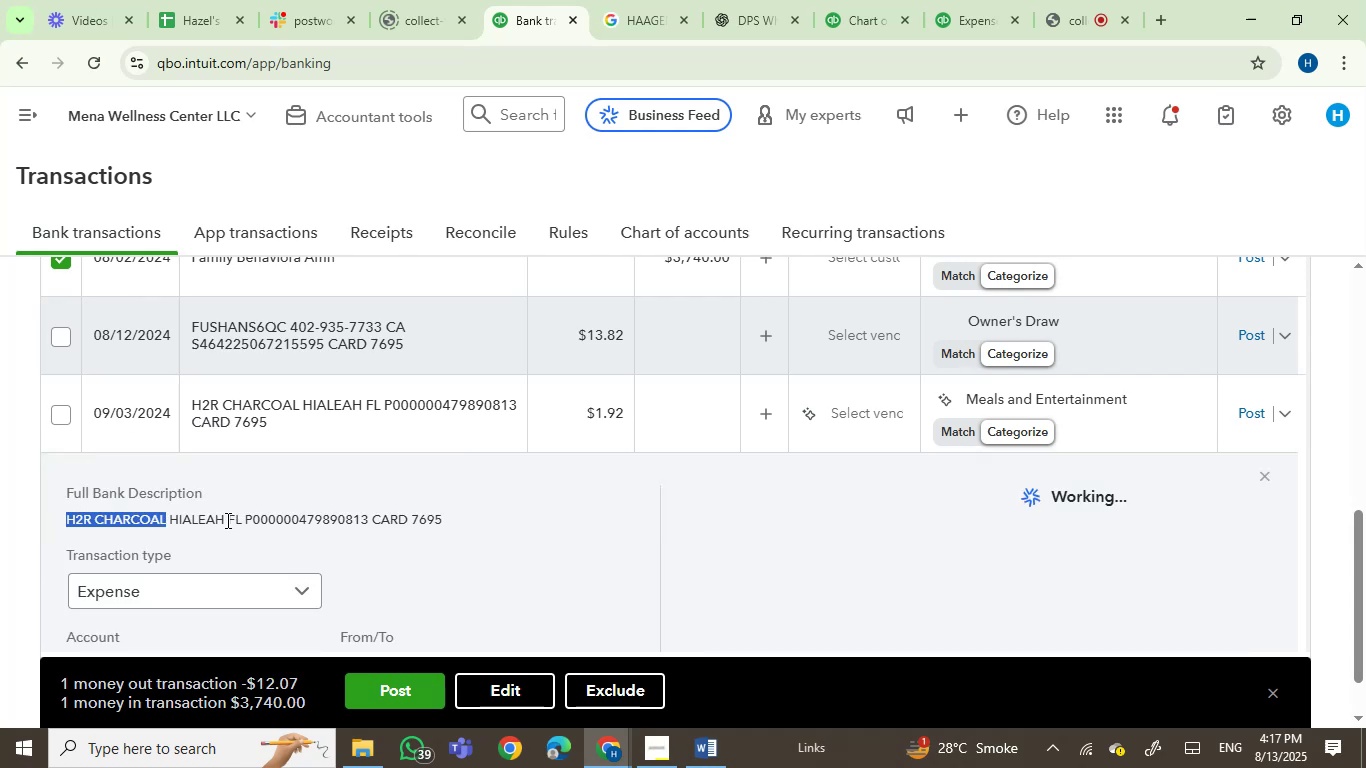 
key(Control+C)
 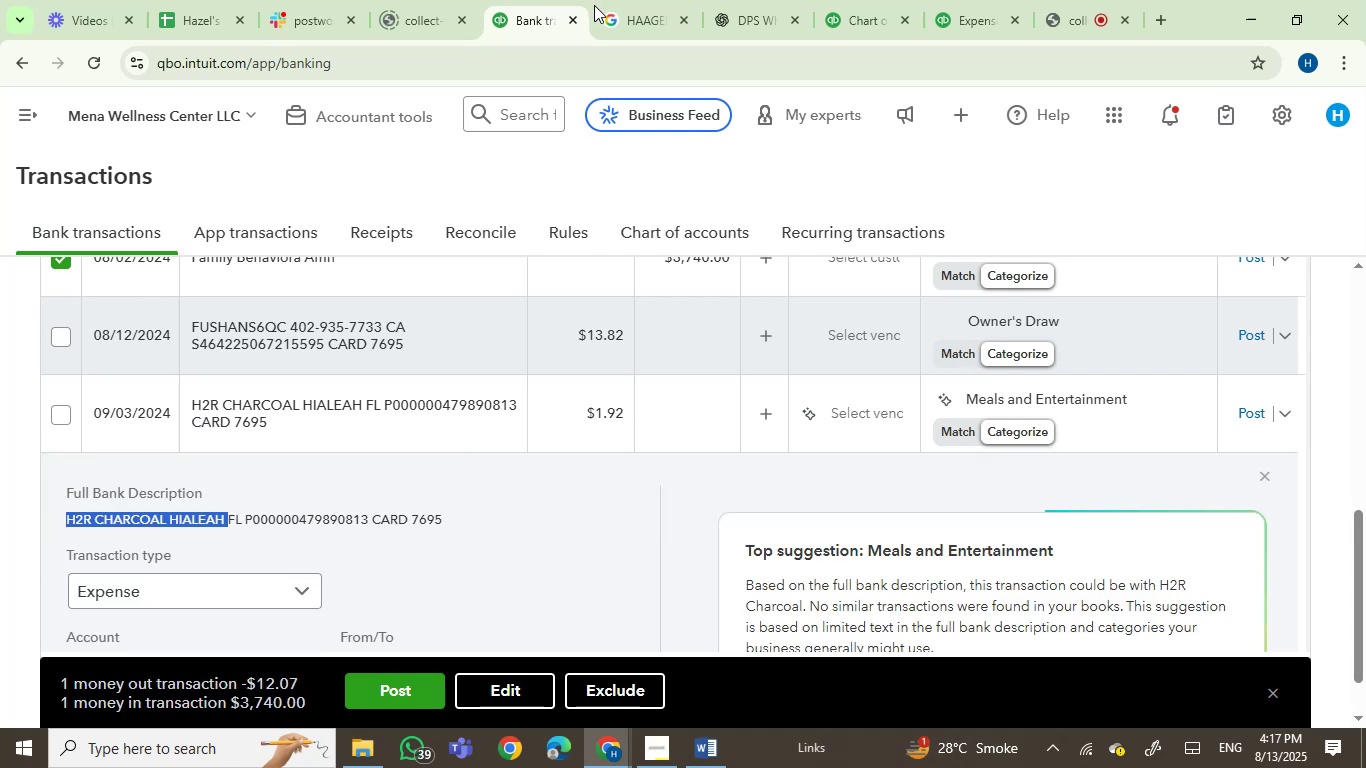 
left_click([595, 6])
 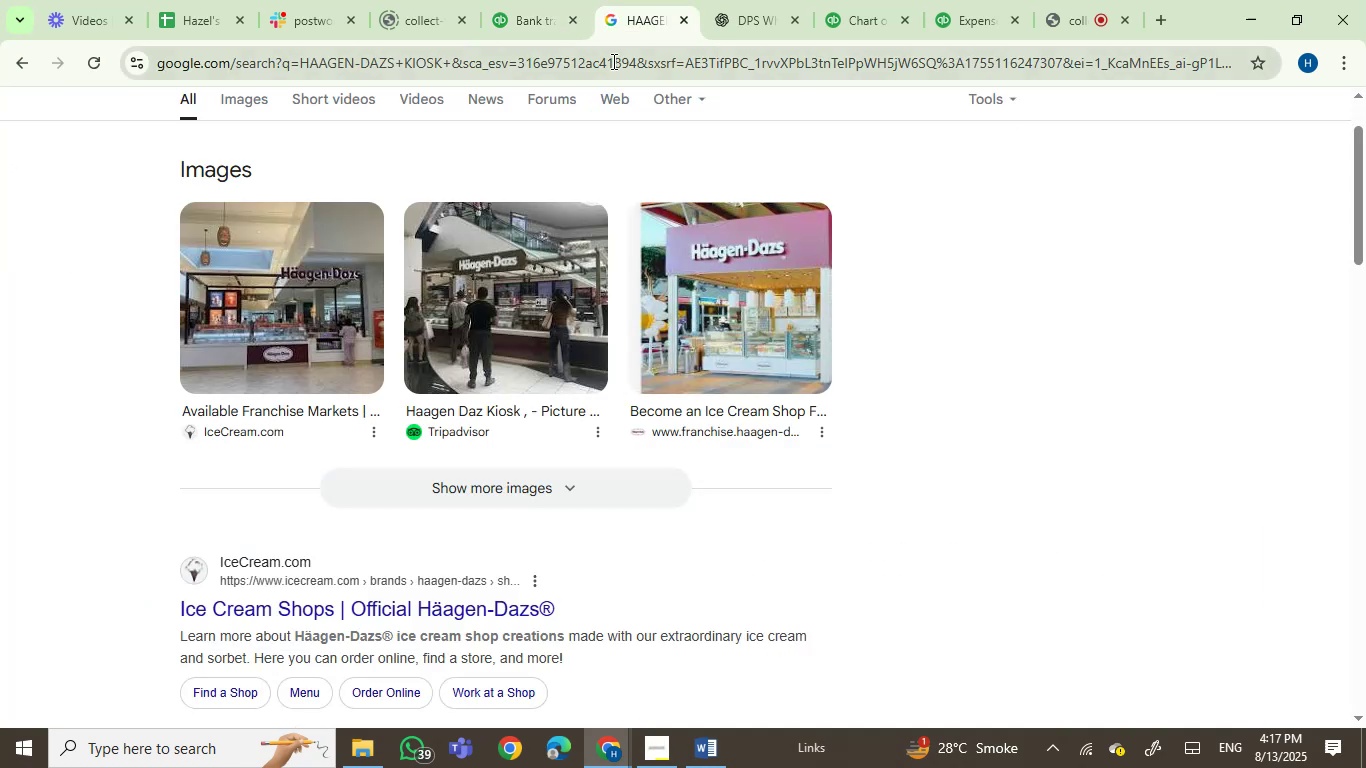 
double_click([612, 61])
 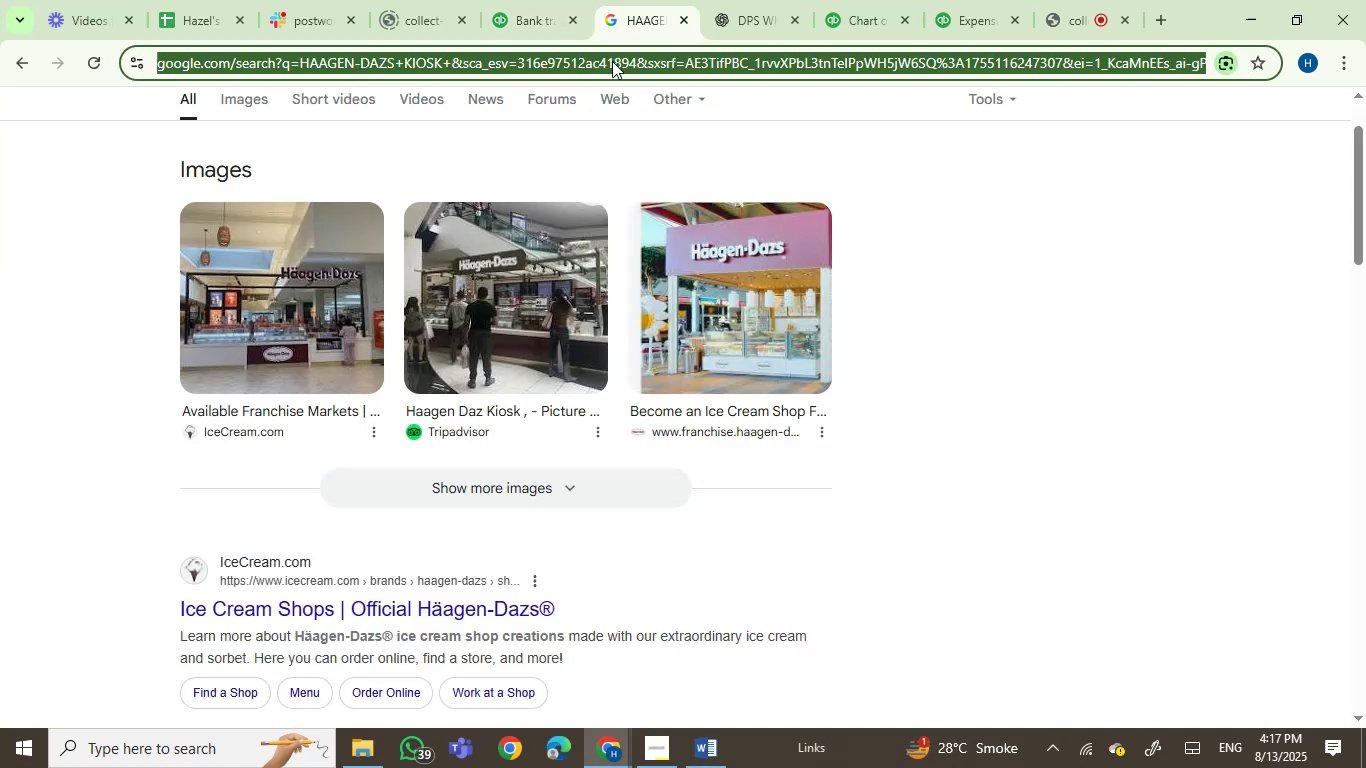 
key(Control+ControlLeft)
 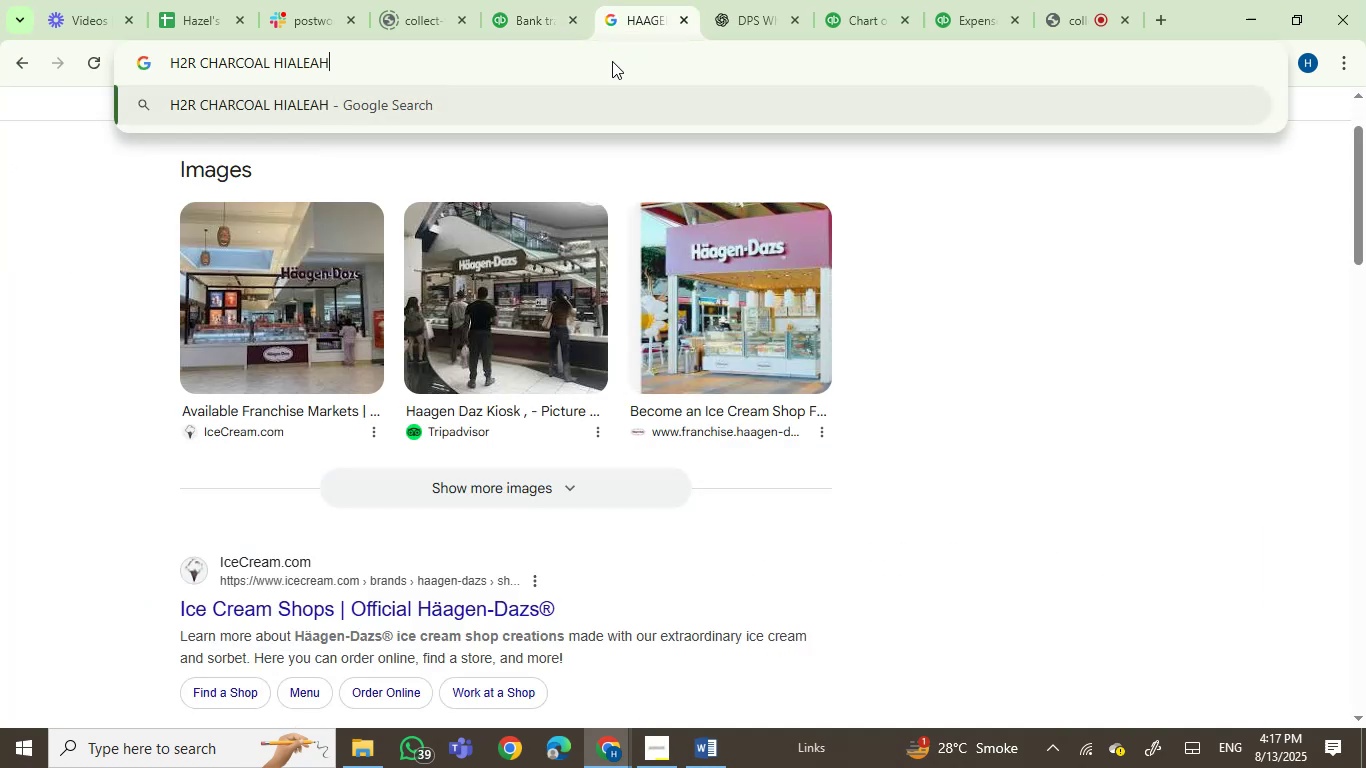 
key(Control+V)
 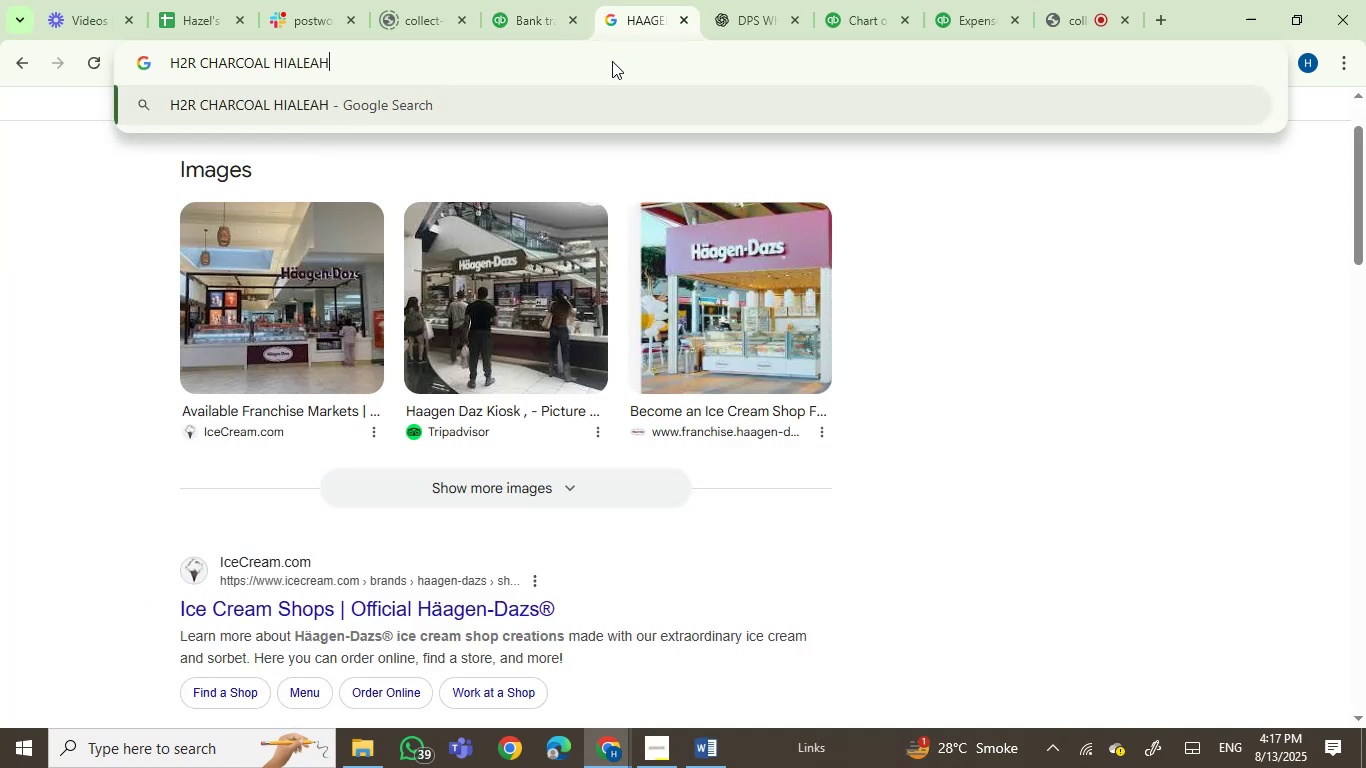 
key(Enter)
 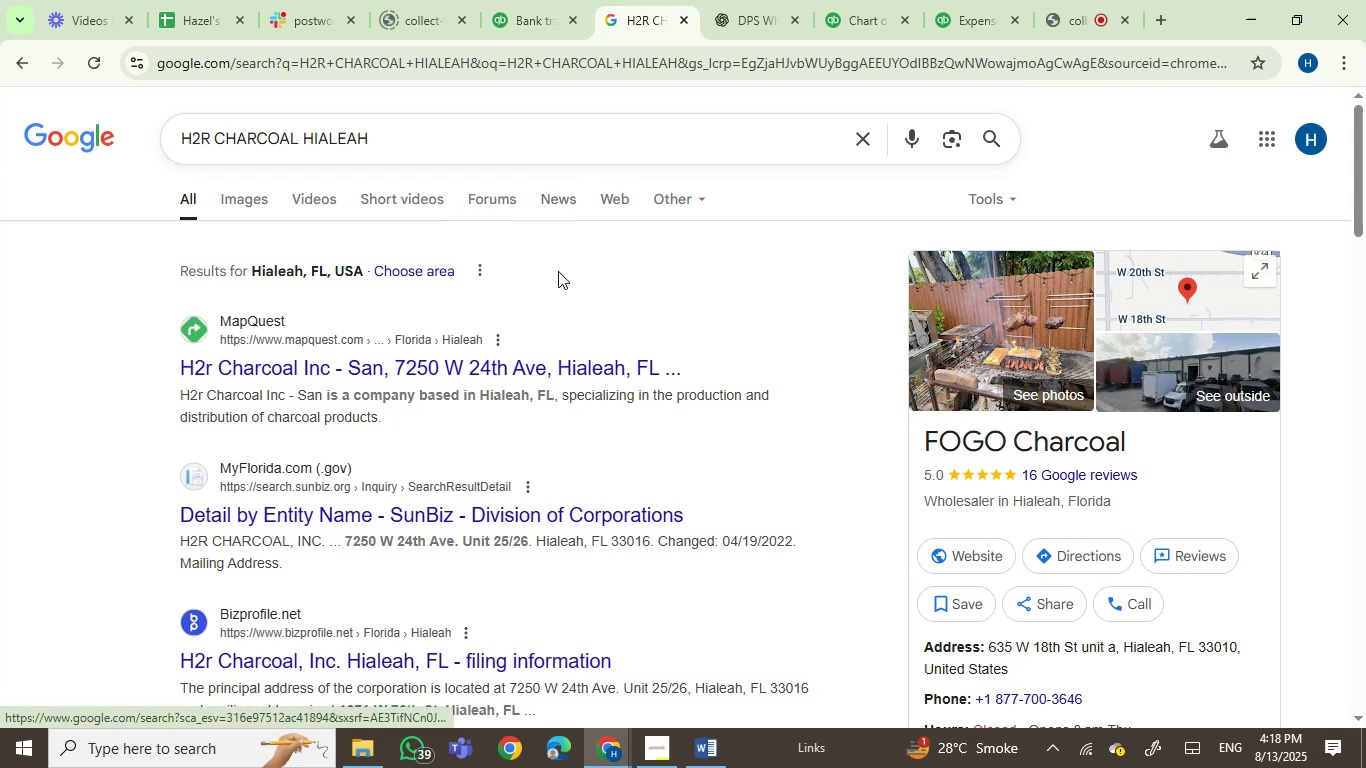 
wait(7.77)
 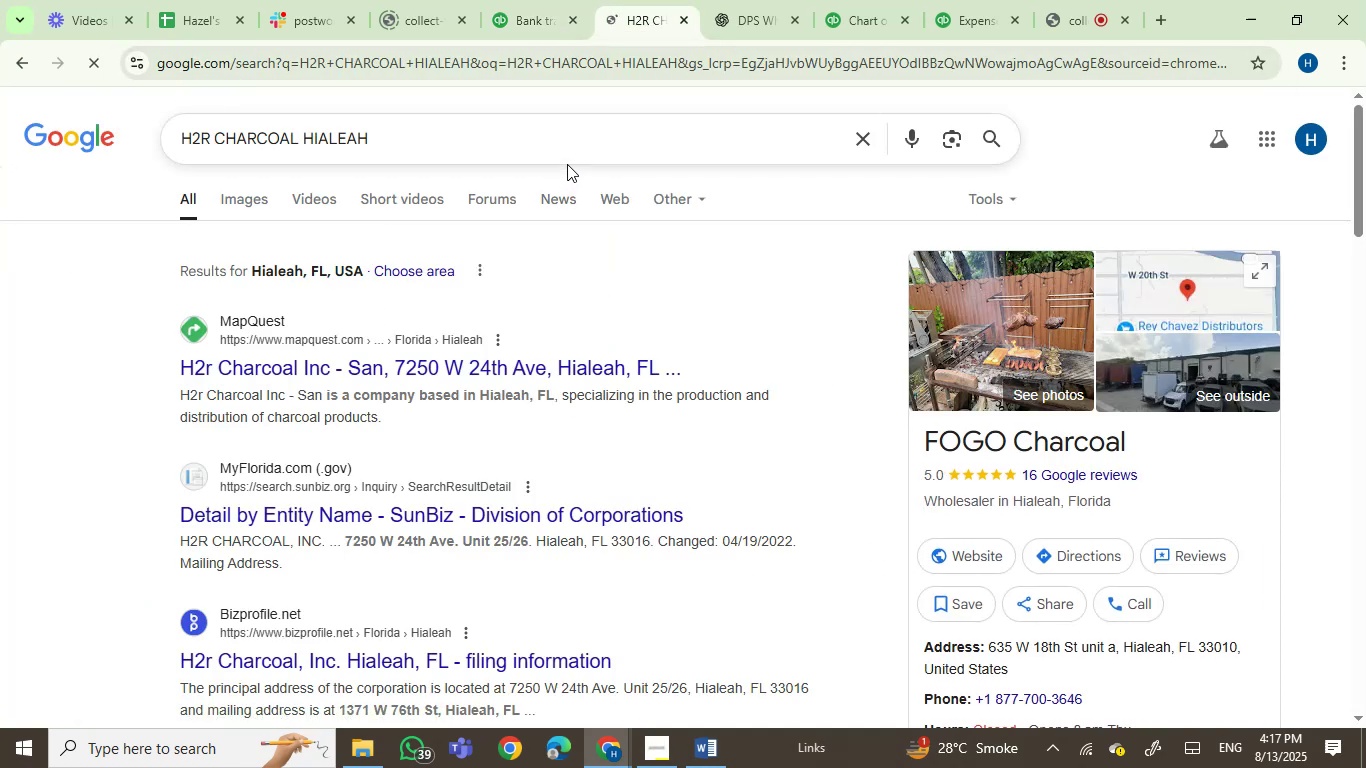 
scroll: coordinate [23, 374], scroll_direction: down, amount: 2.0
 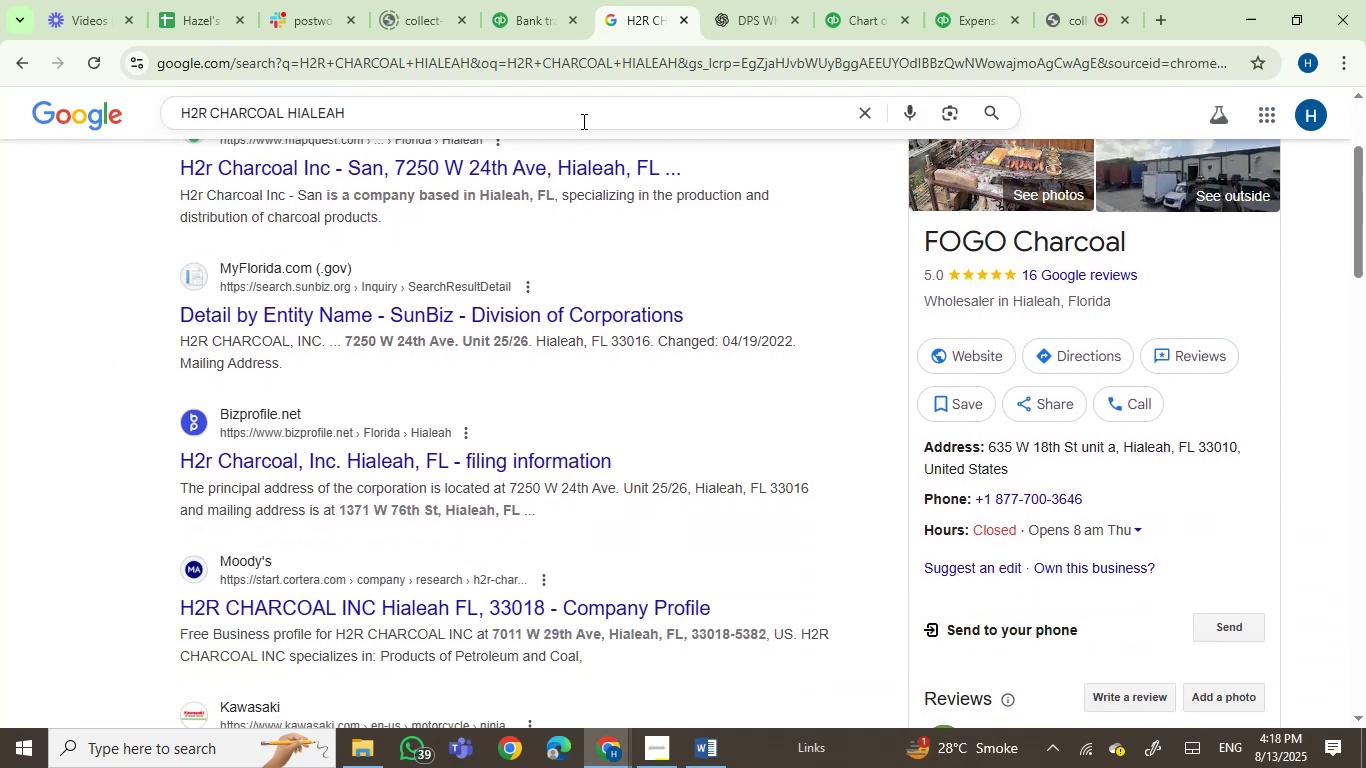 
left_click([724, 0])
 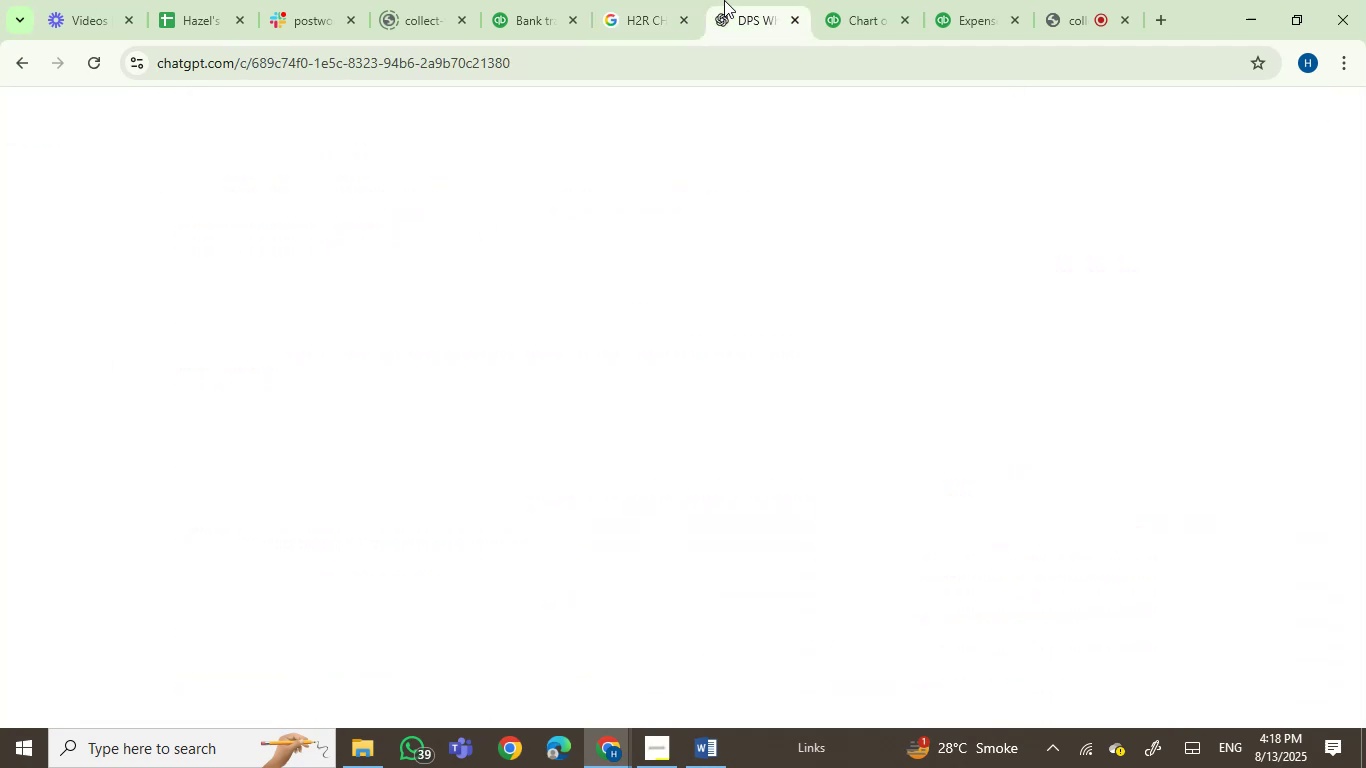 
key(Control+V)
 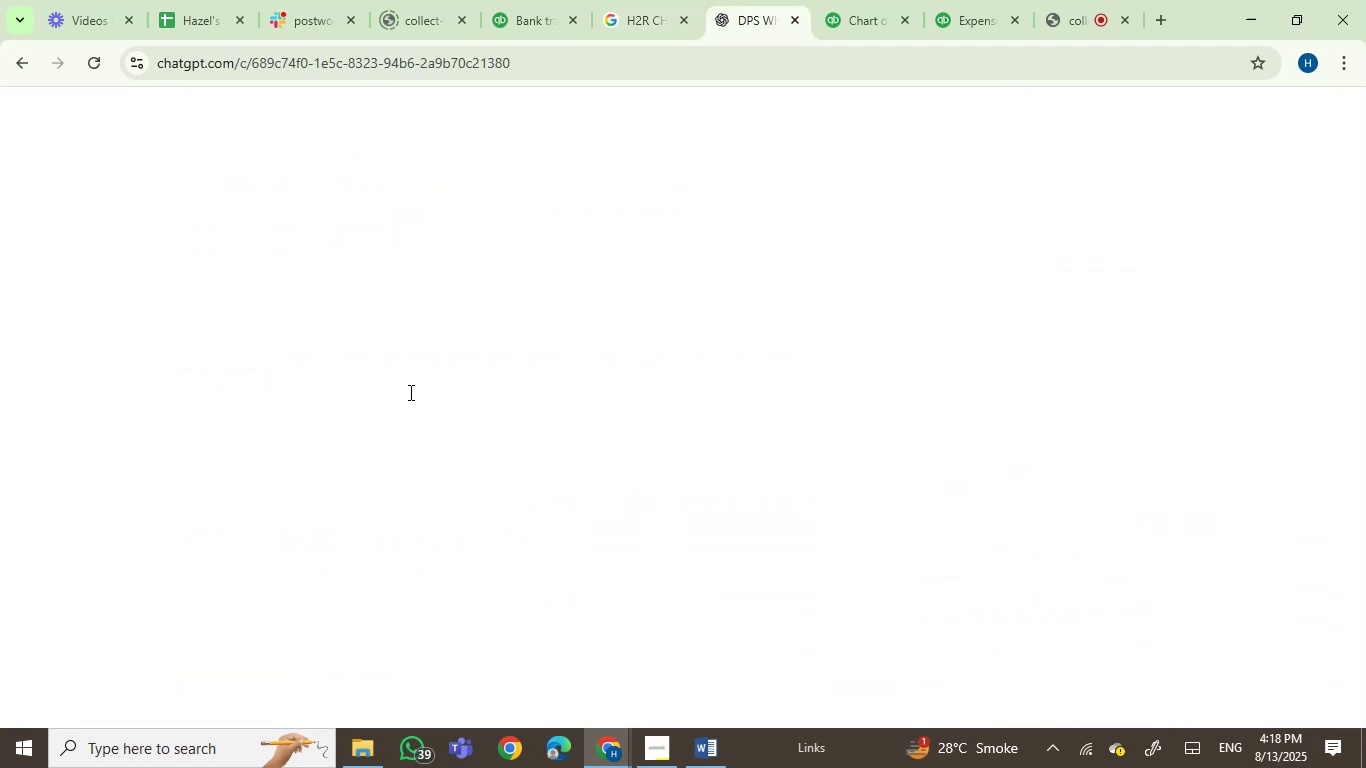 
hold_key(key=ControlLeft, duration=0.34)
 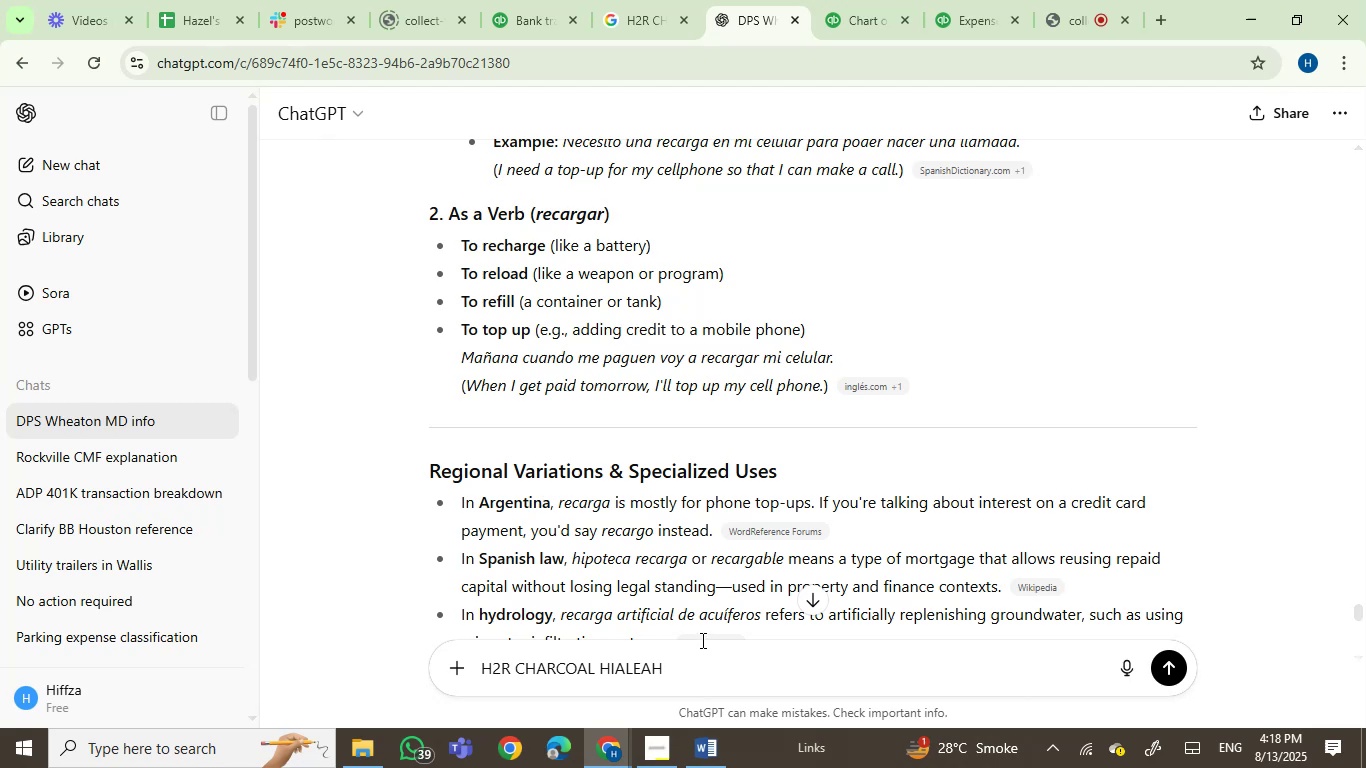 
key(Enter)
 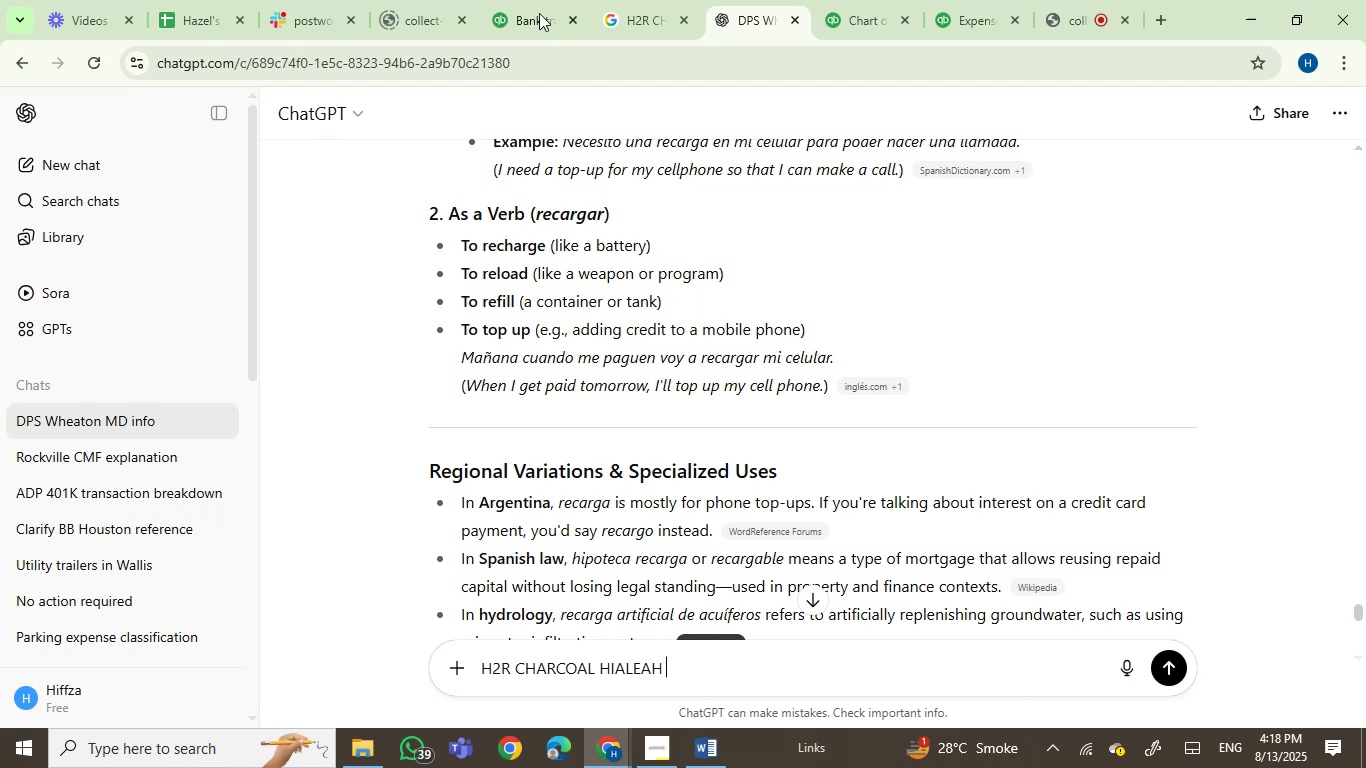 
left_click([522, 0])
 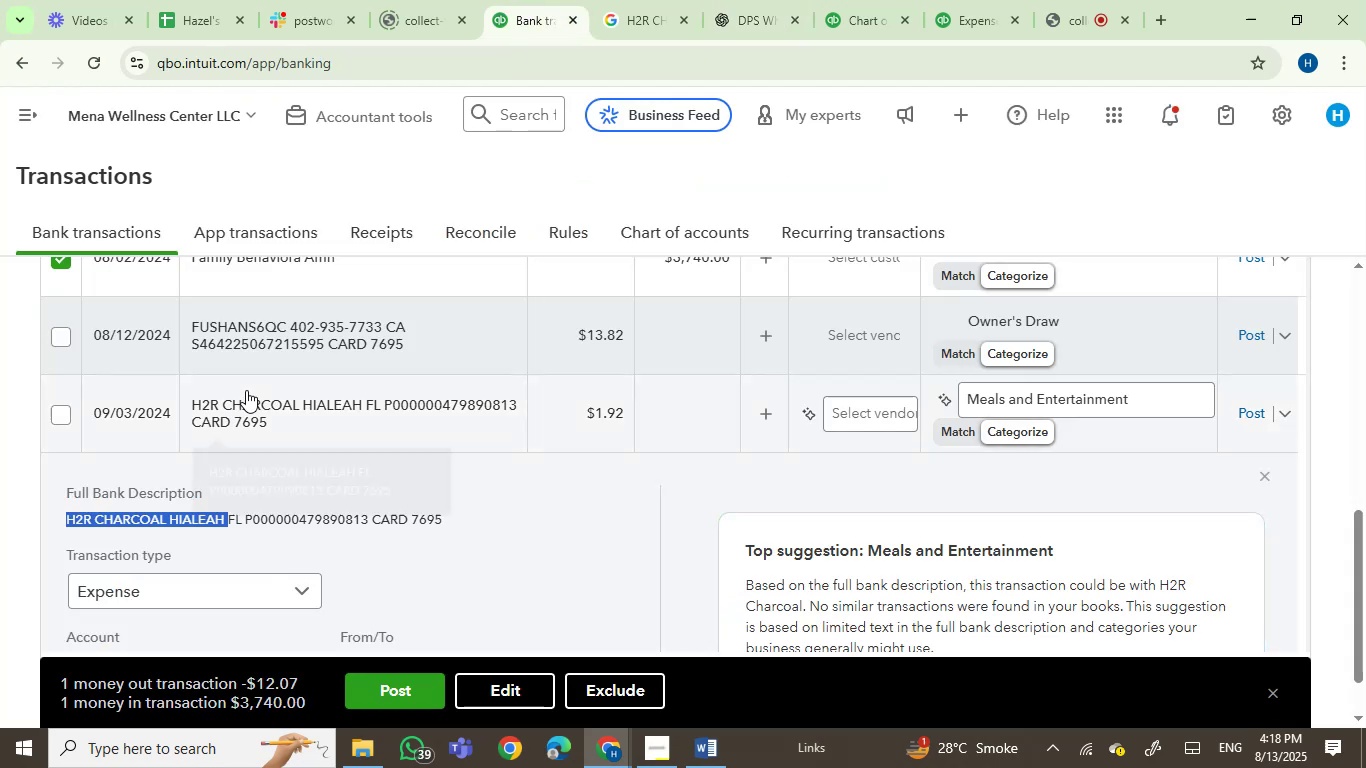 
left_click([290, 403])
 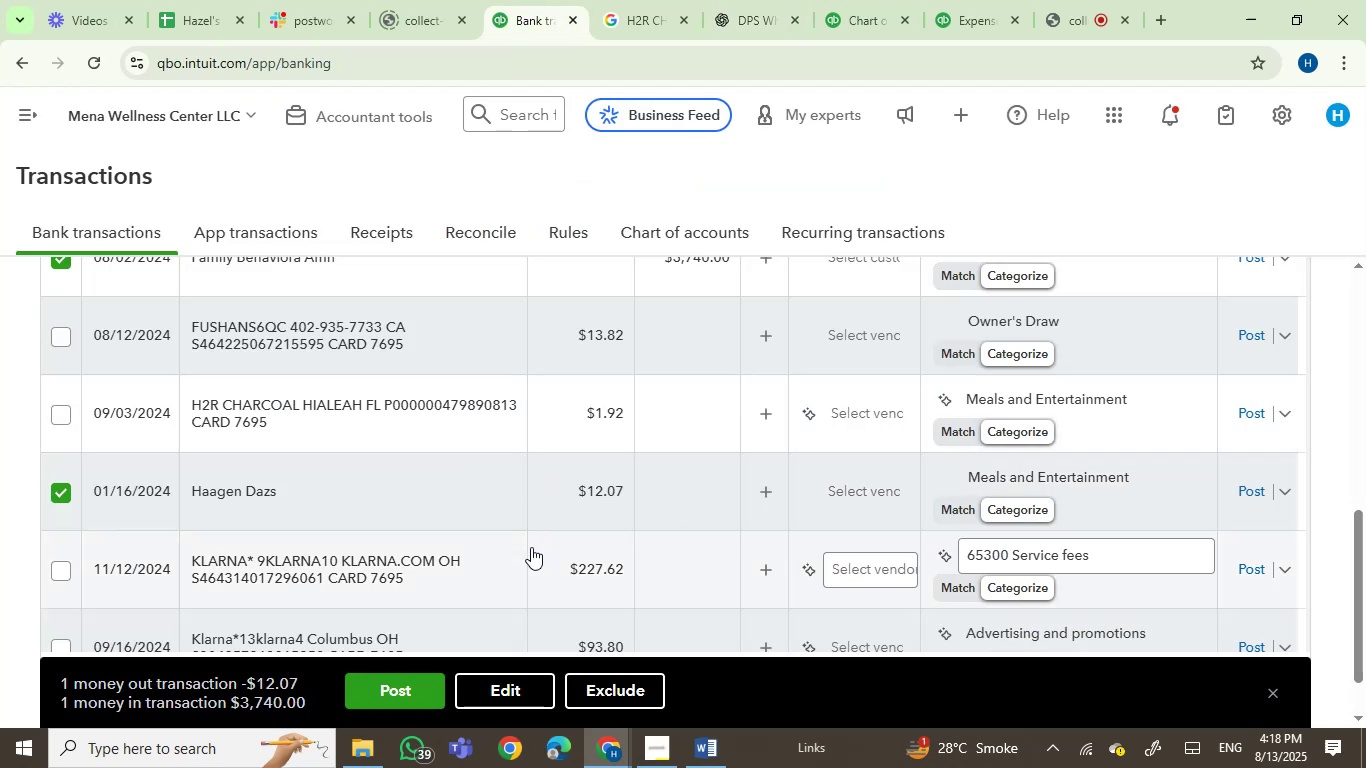 
left_click([395, 690])
 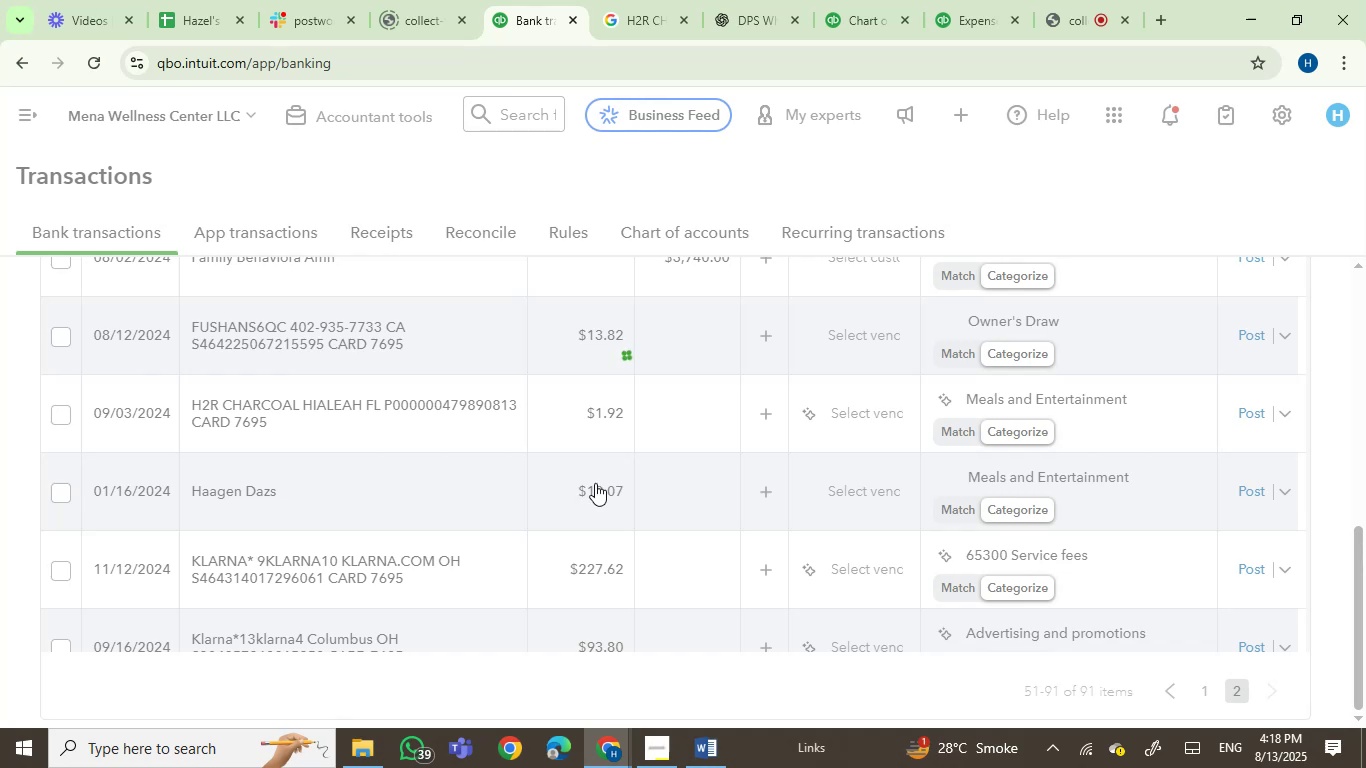 
wait(5.19)
 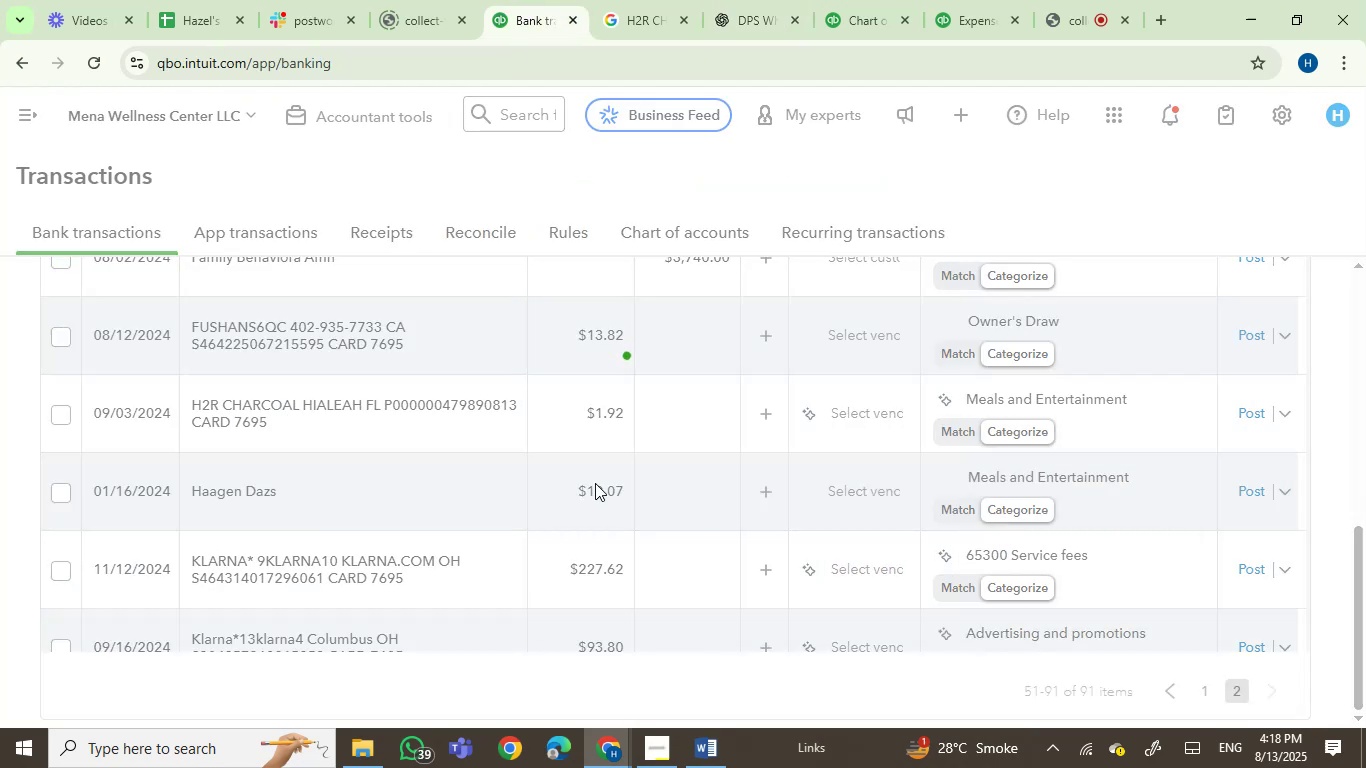 
scroll: coordinate [675, 473], scroll_direction: down, amount: 7.0
 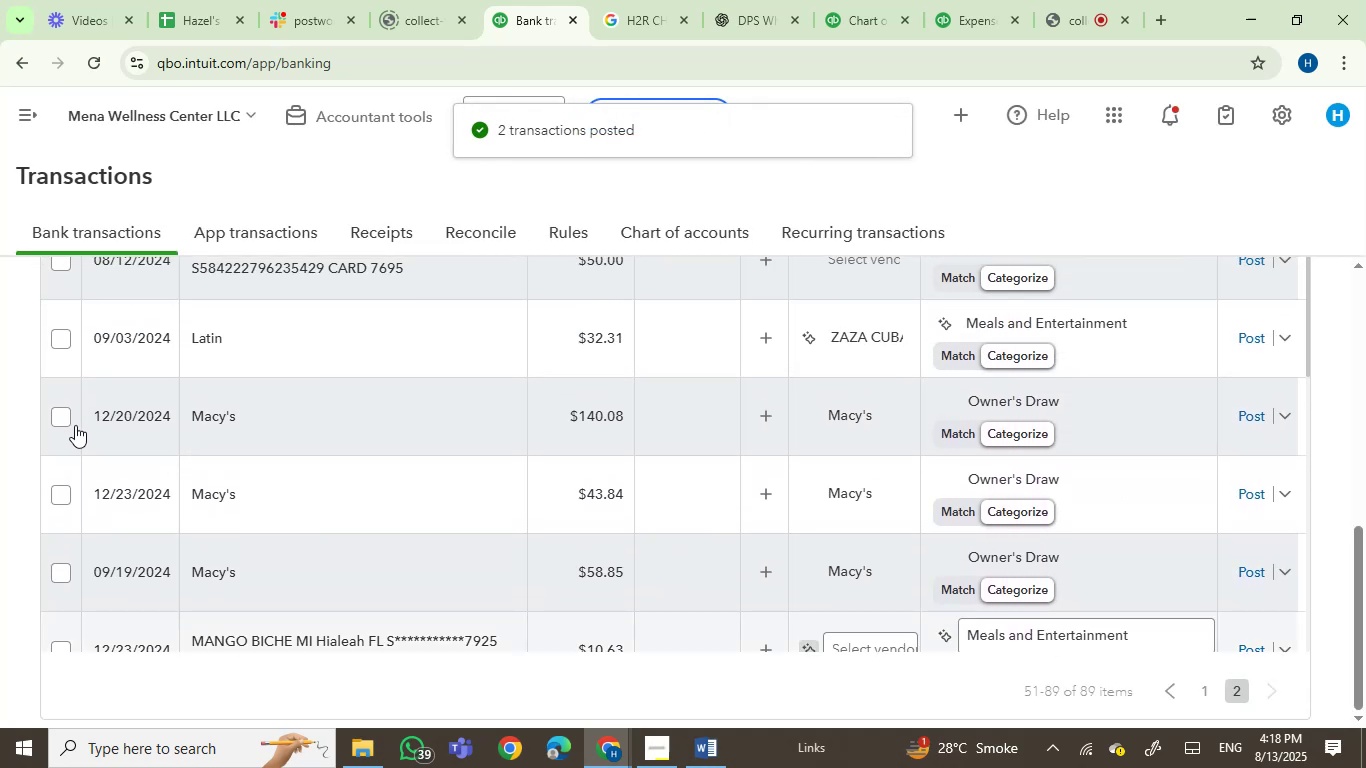 
left_click([55, 415])
 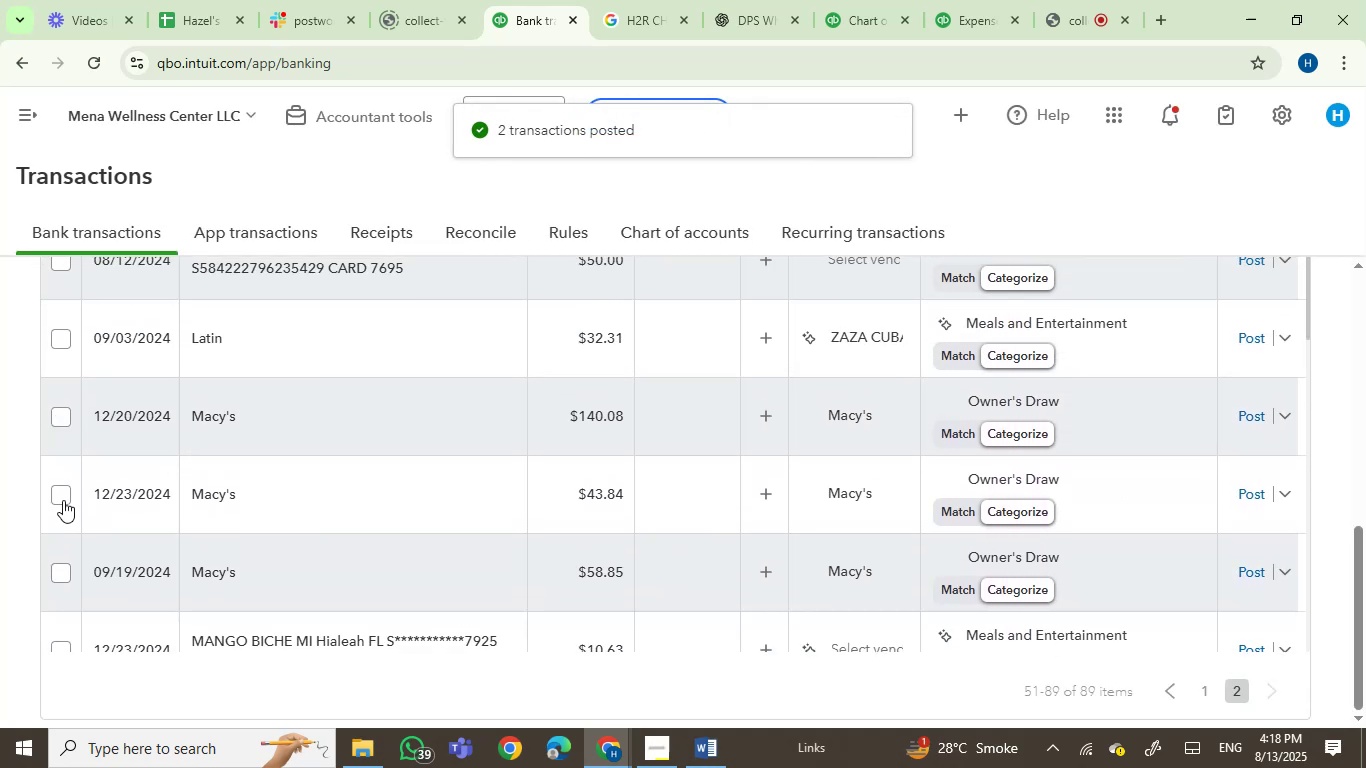 
left_click([61, 497])
 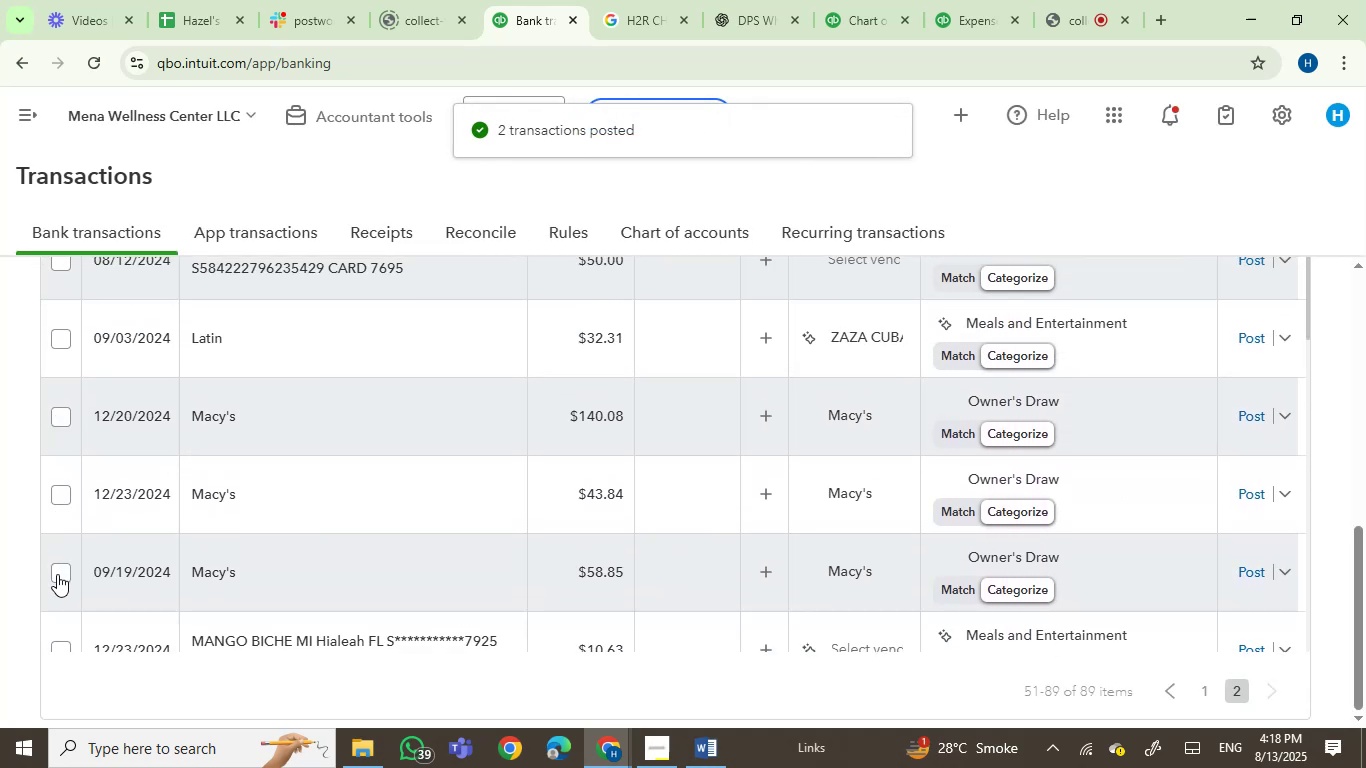 
left_click([57, 575])
 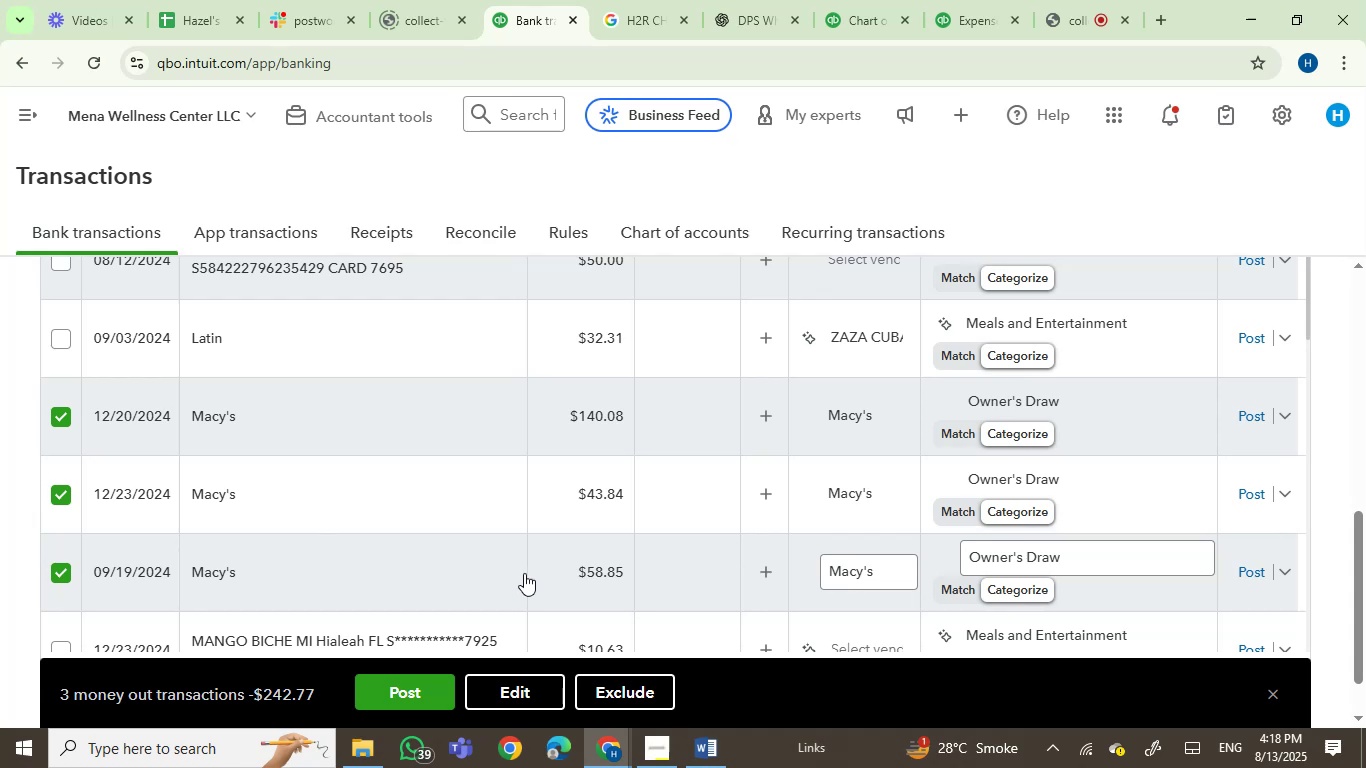 
left_click([397, 690])
 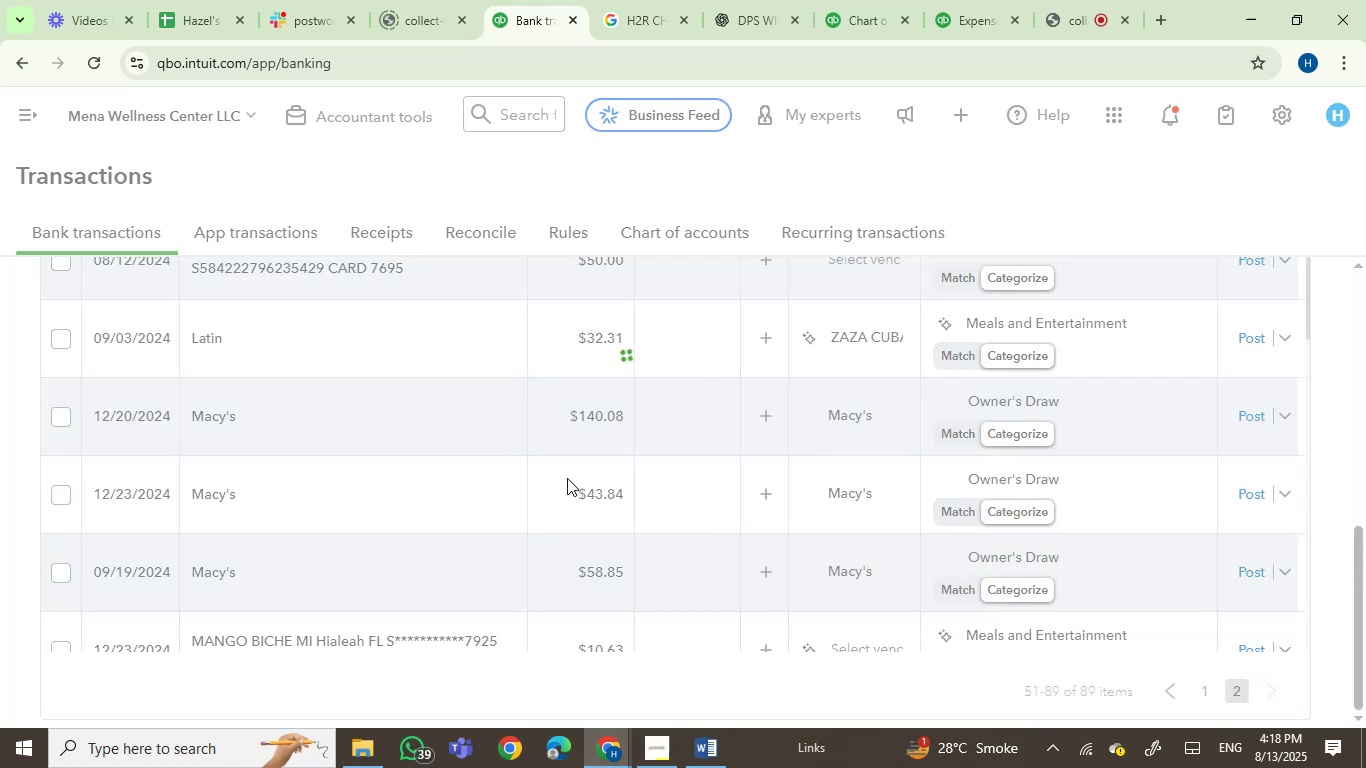 
scroll: coordinate [567, 478], scroll_direction: down, amount: 1.0
 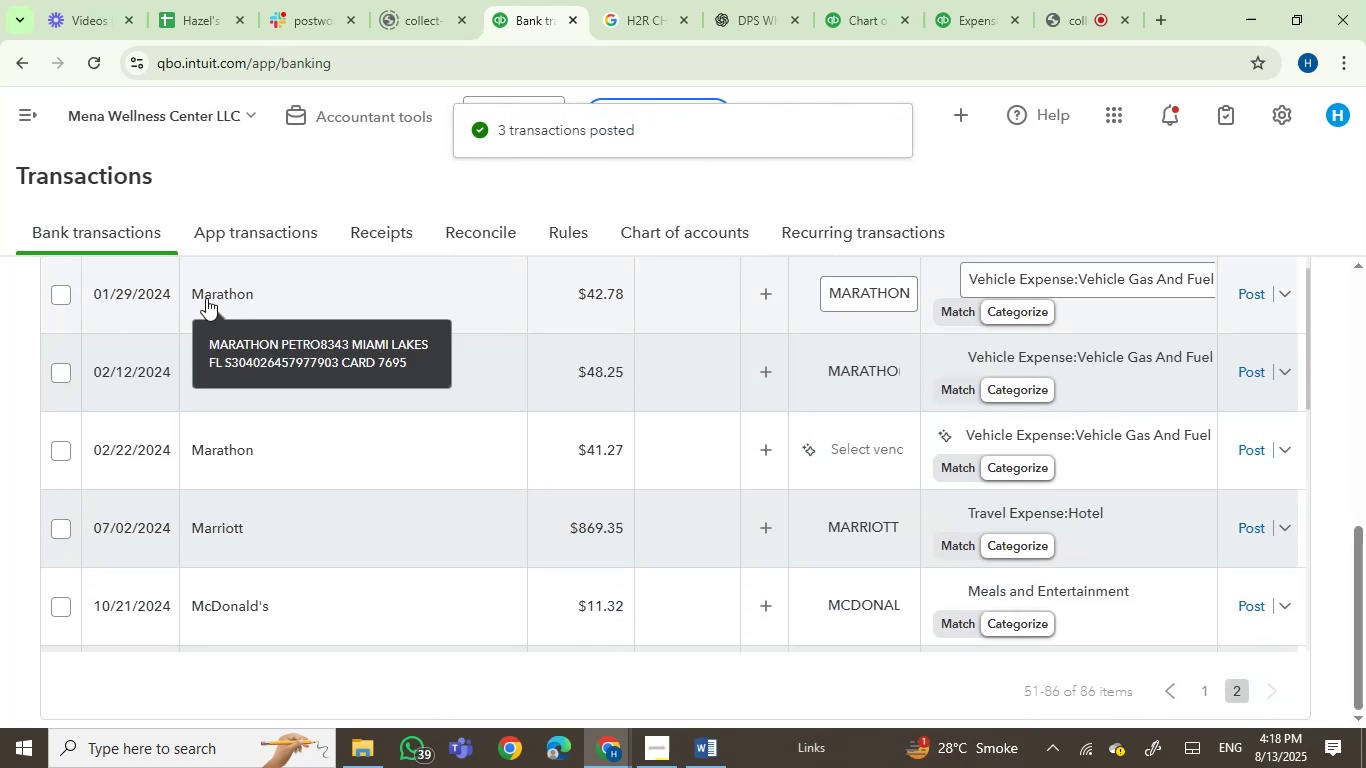 
mouse_move([219, 522])
 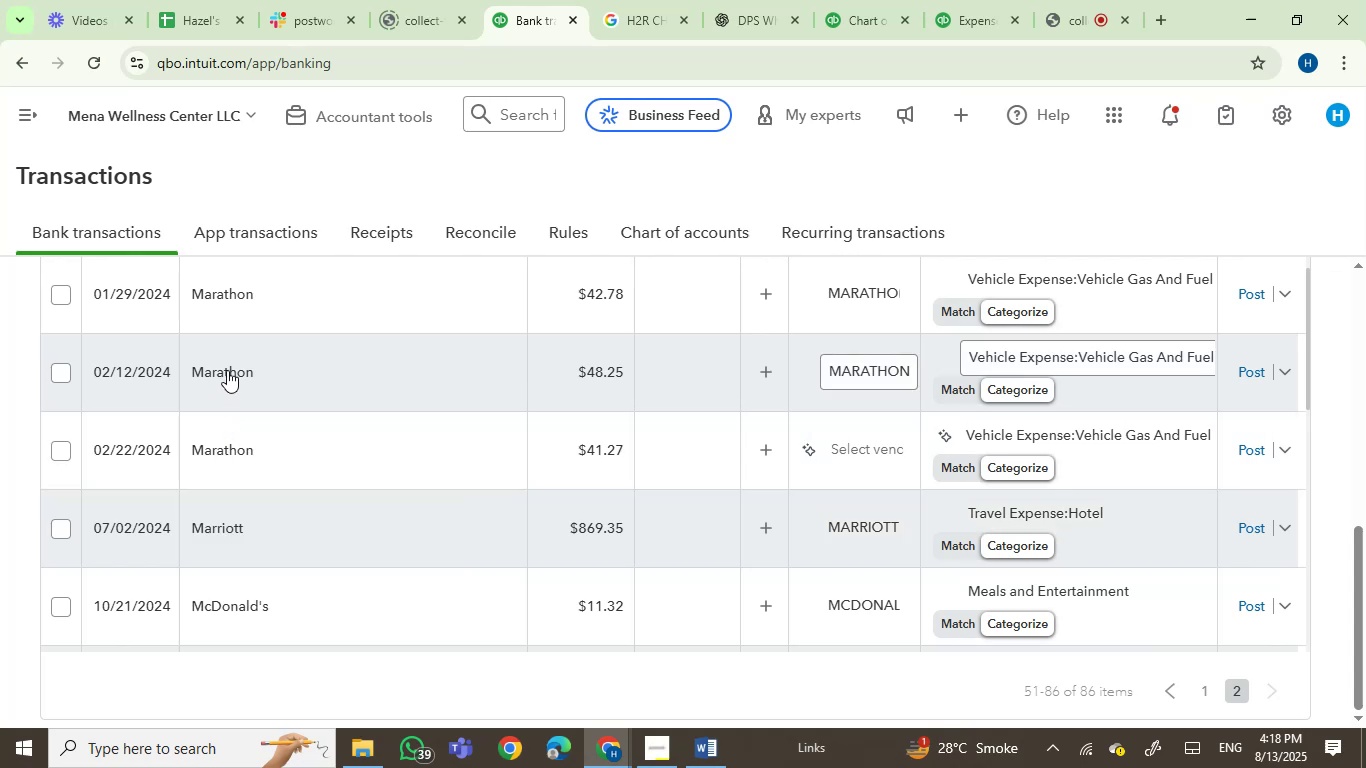 
left_click([61, 300])
 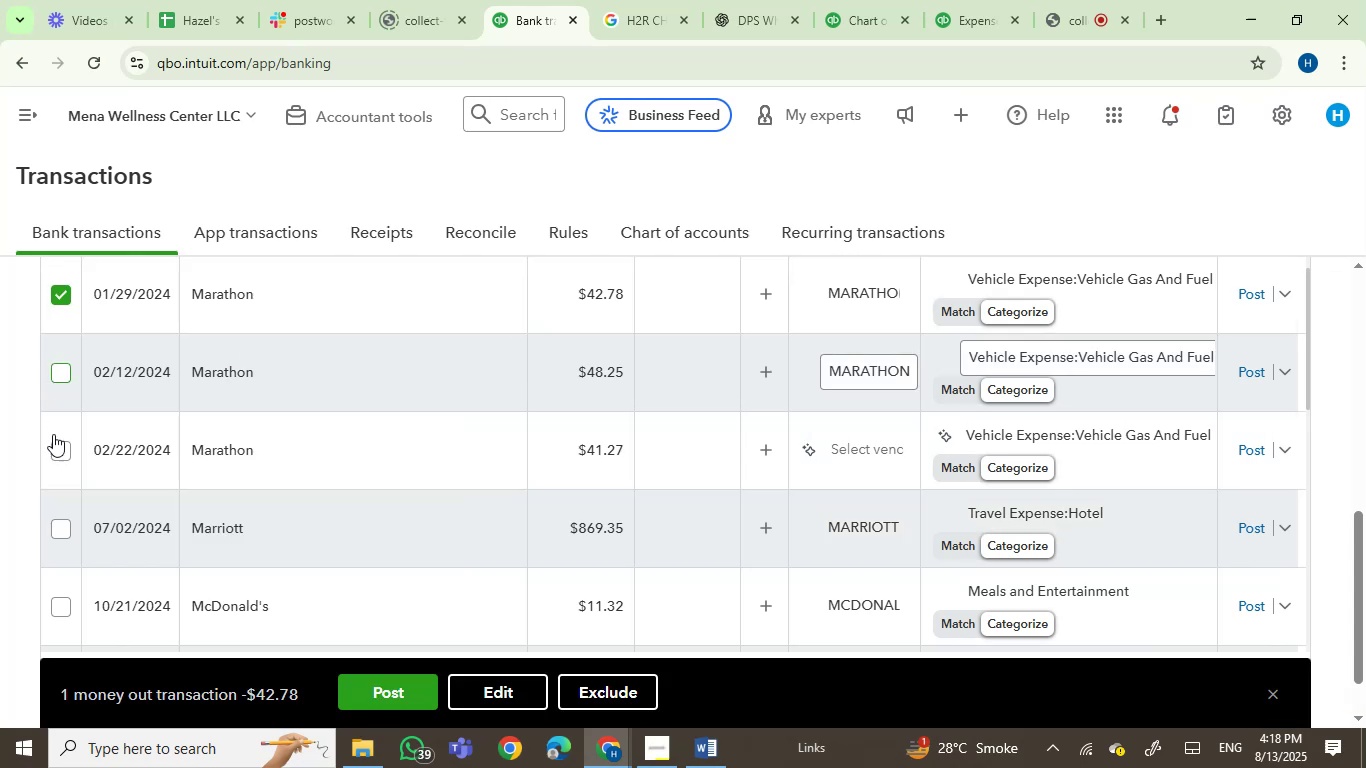 
double_click([53, 454])
 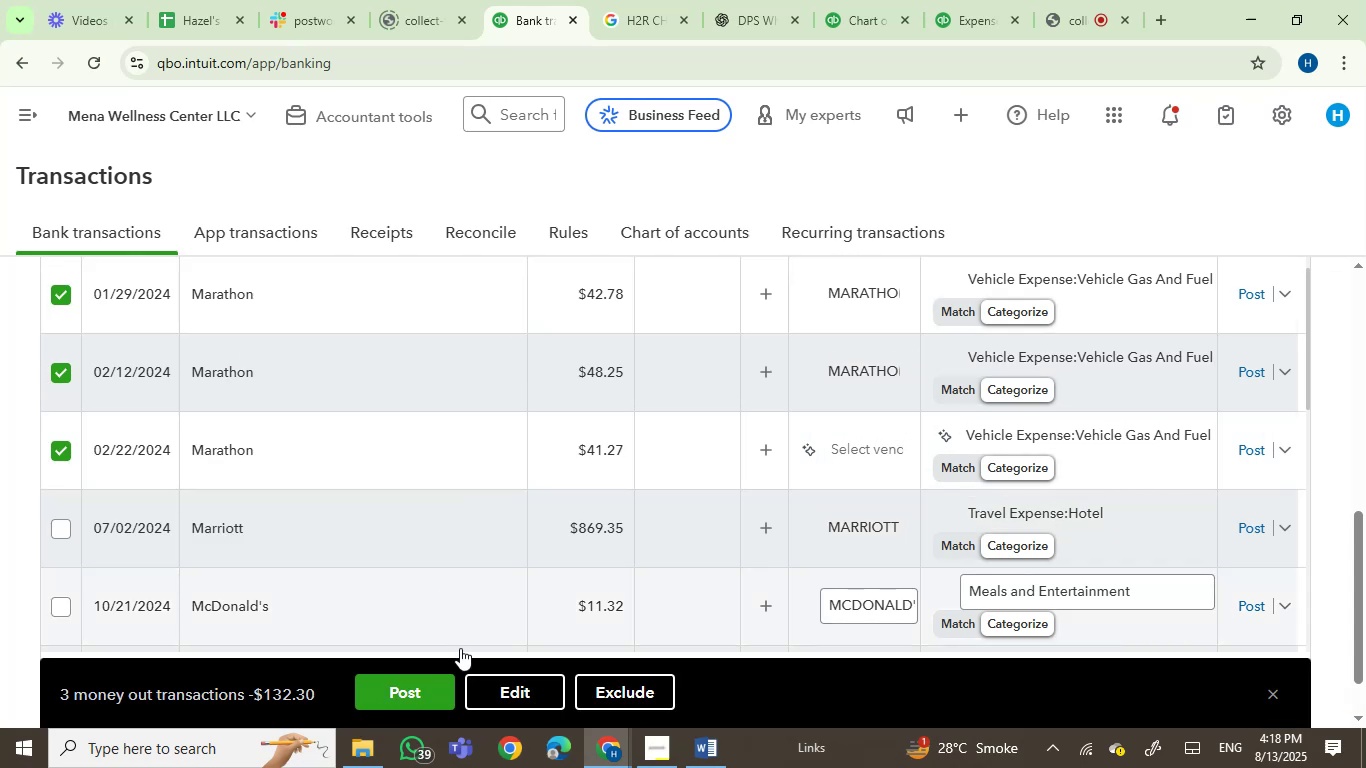 
left_click([502, 674])
 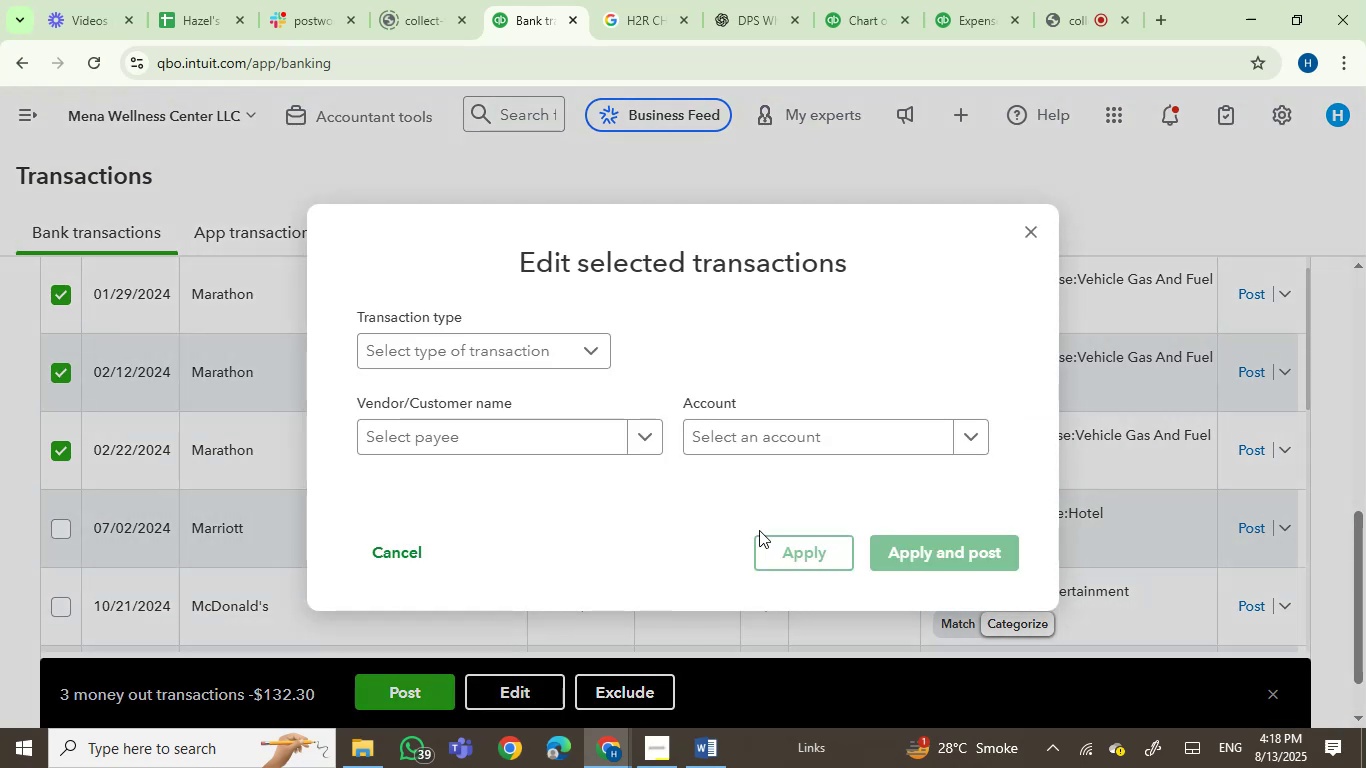 
left_click([746, 436])
 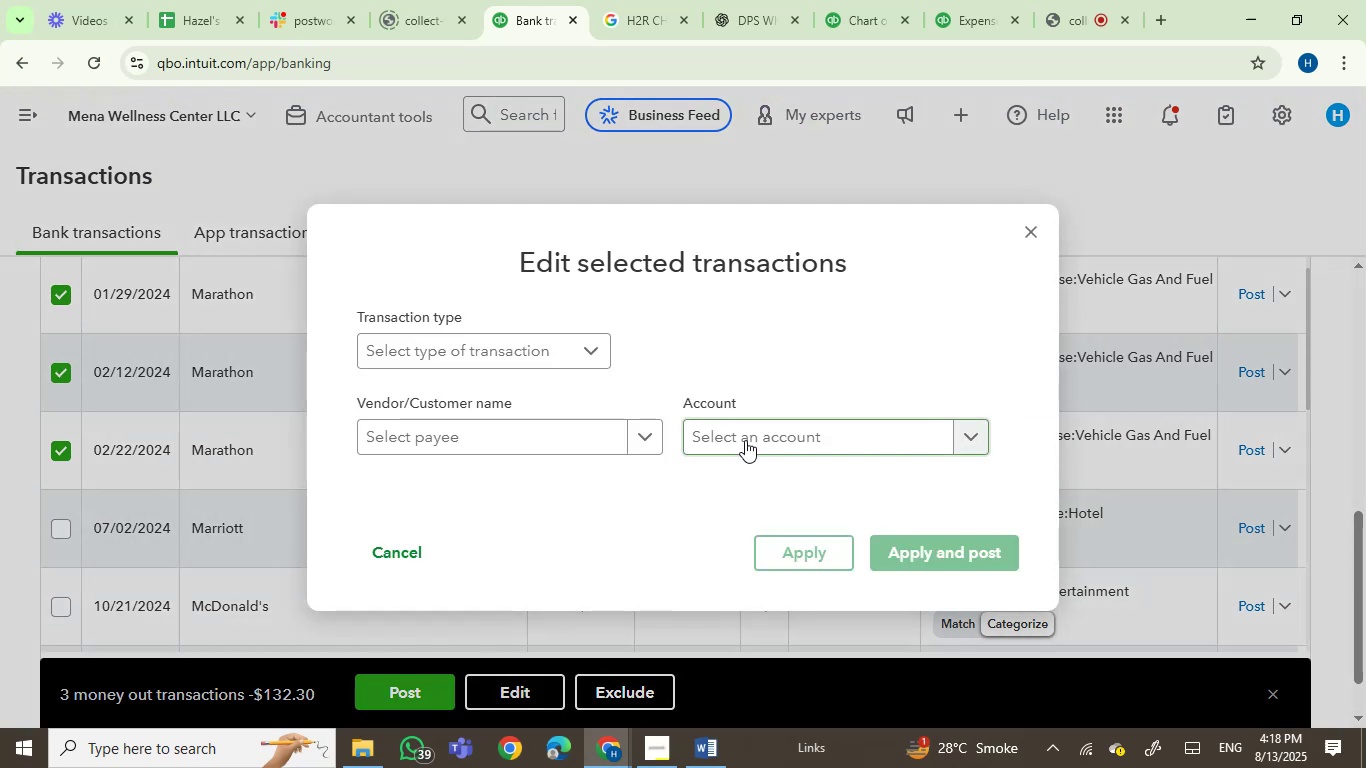 
type(autom)
 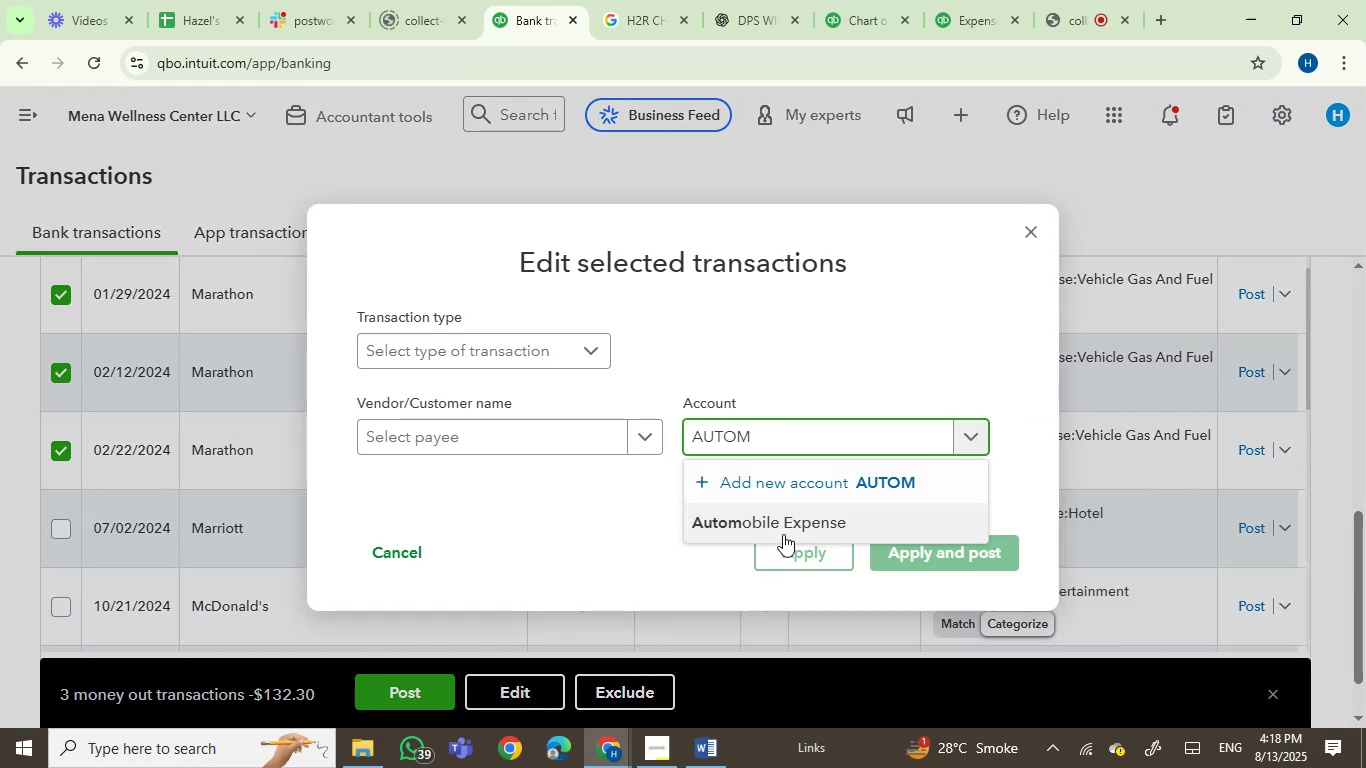 
left_click([781, 525])
 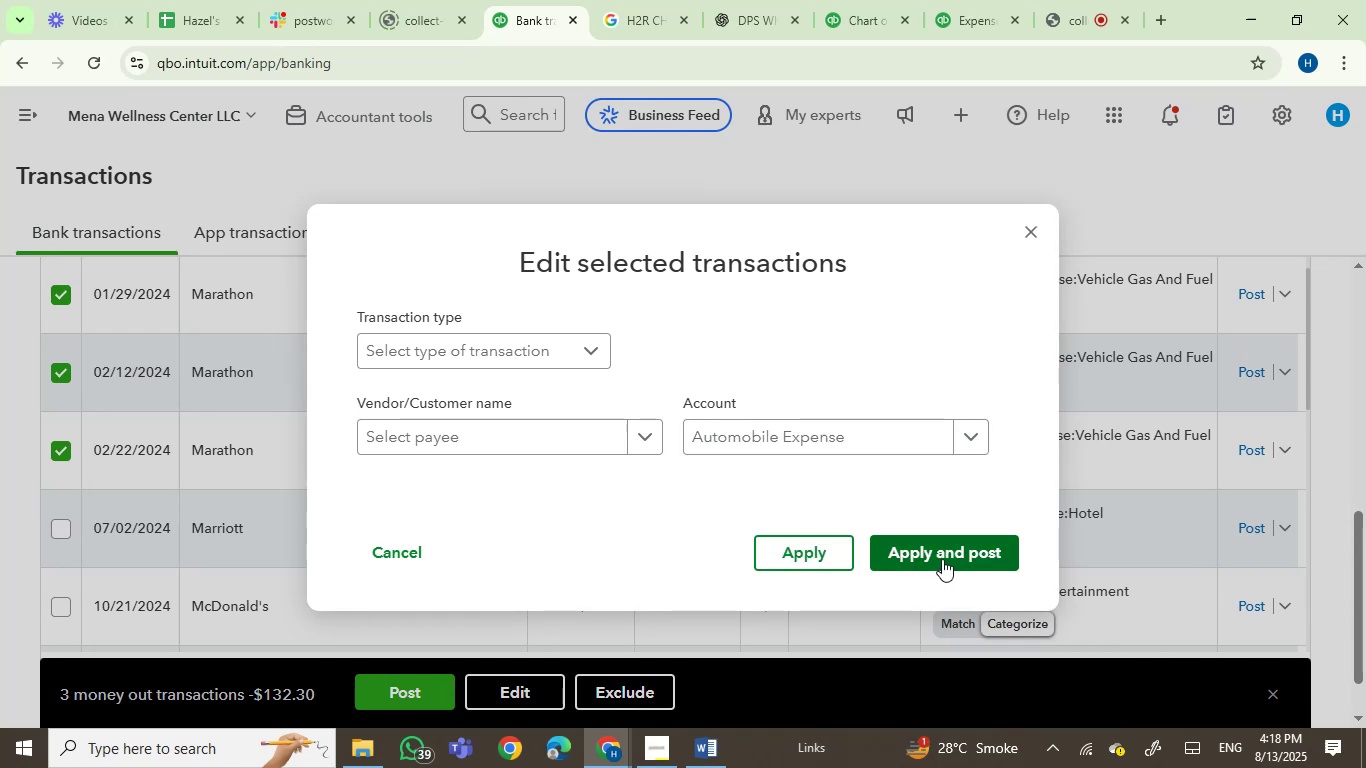 
left_click([943, 559])
 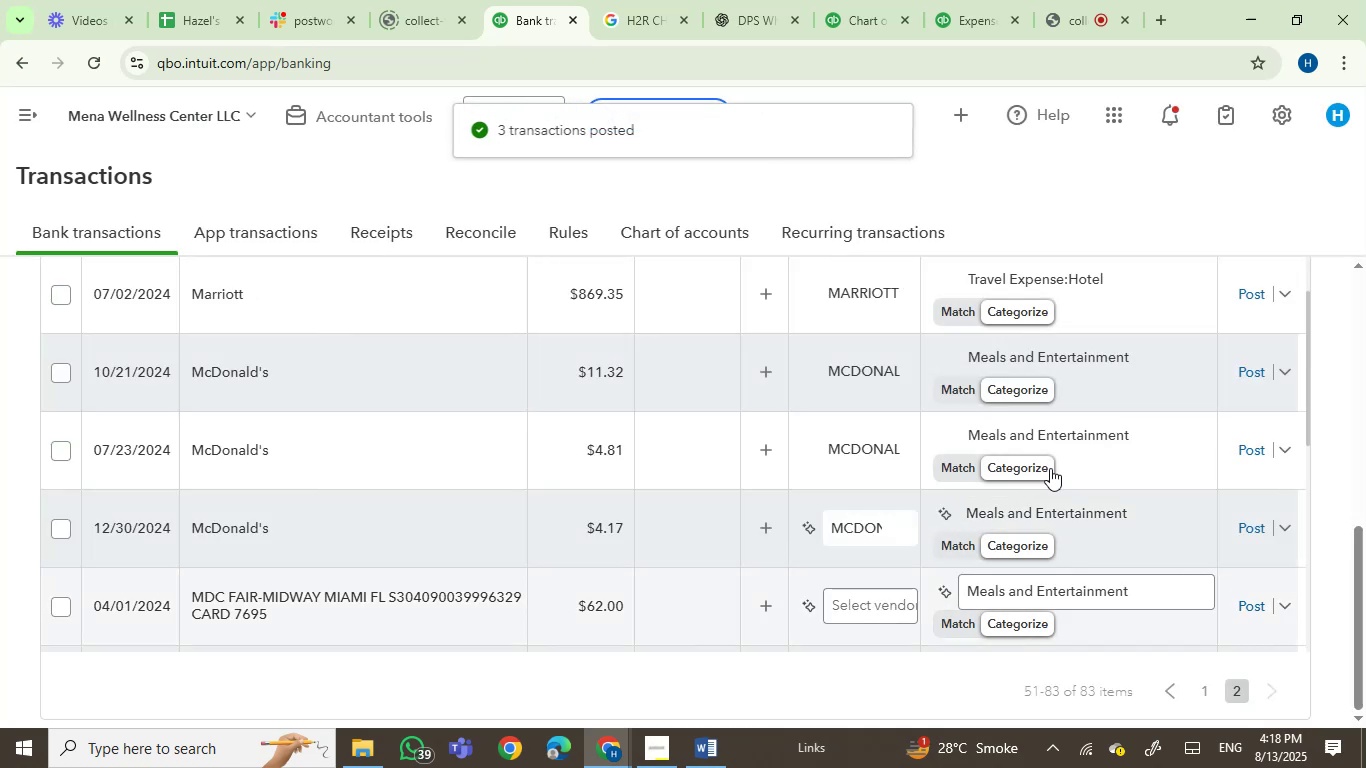 
wait(5.16)
 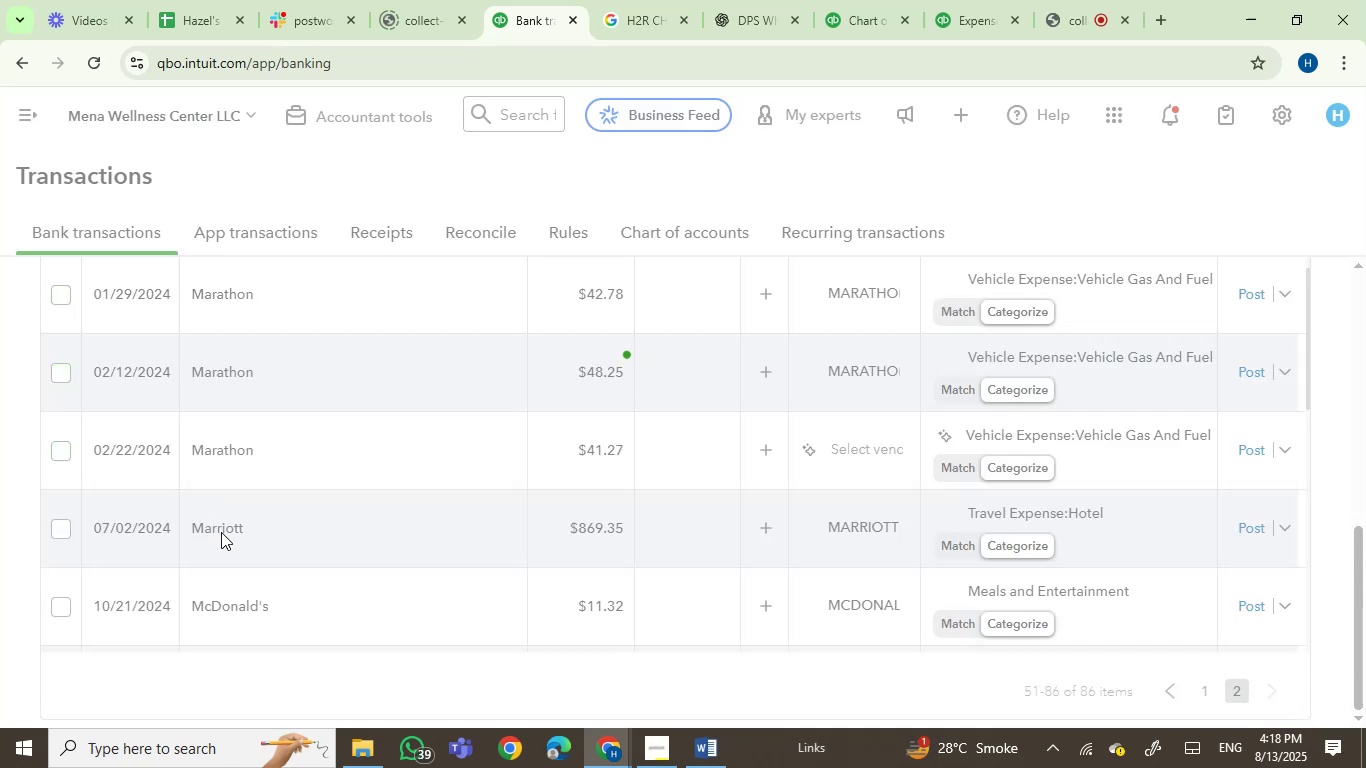 
left_click([52, 369])
 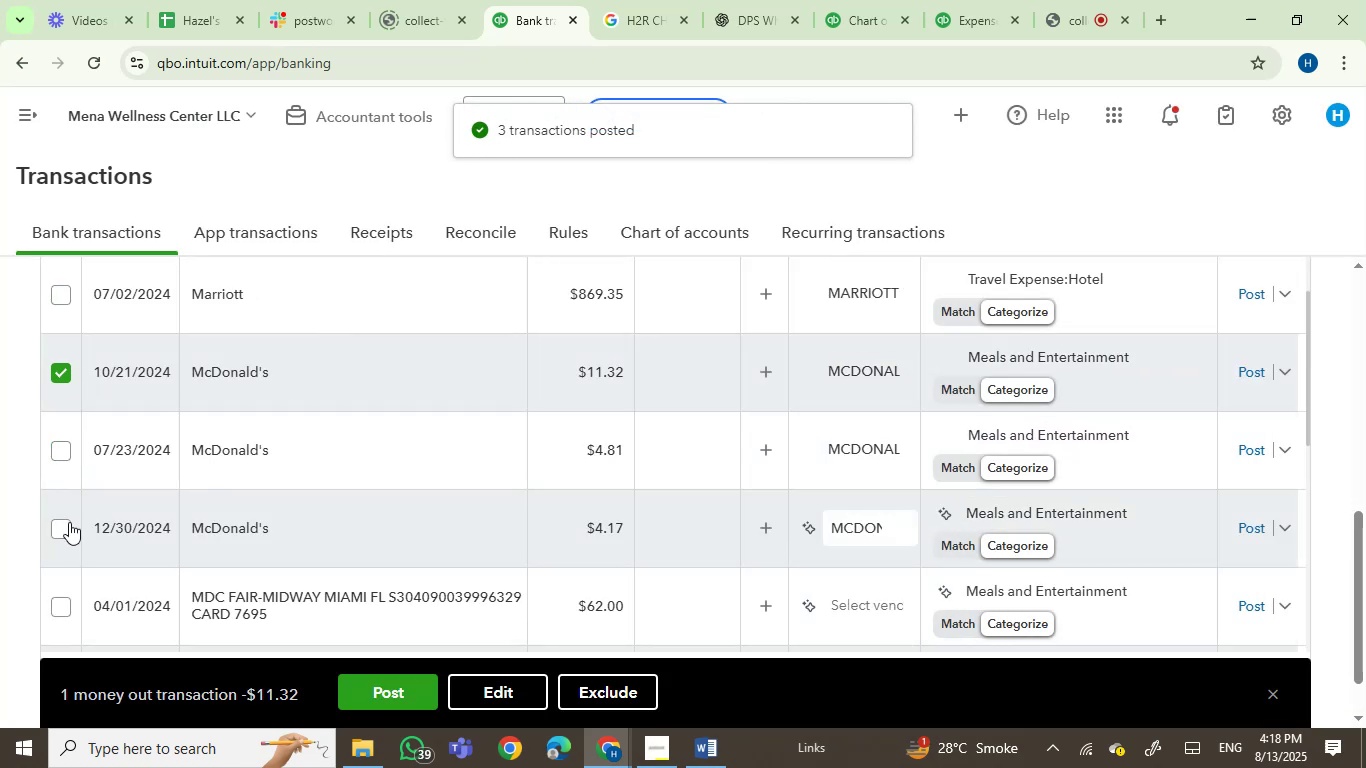 
left_click([66, 530])
 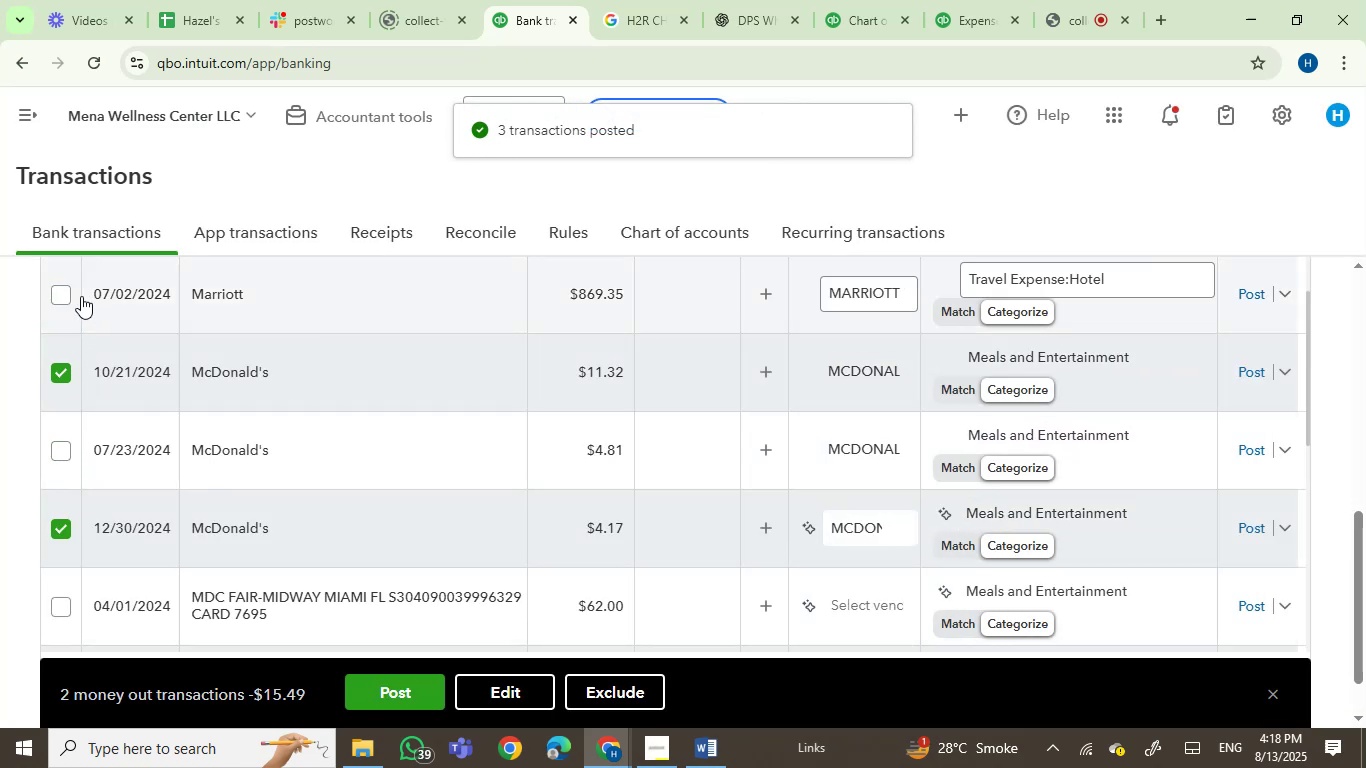 
left_click([65, 290])
 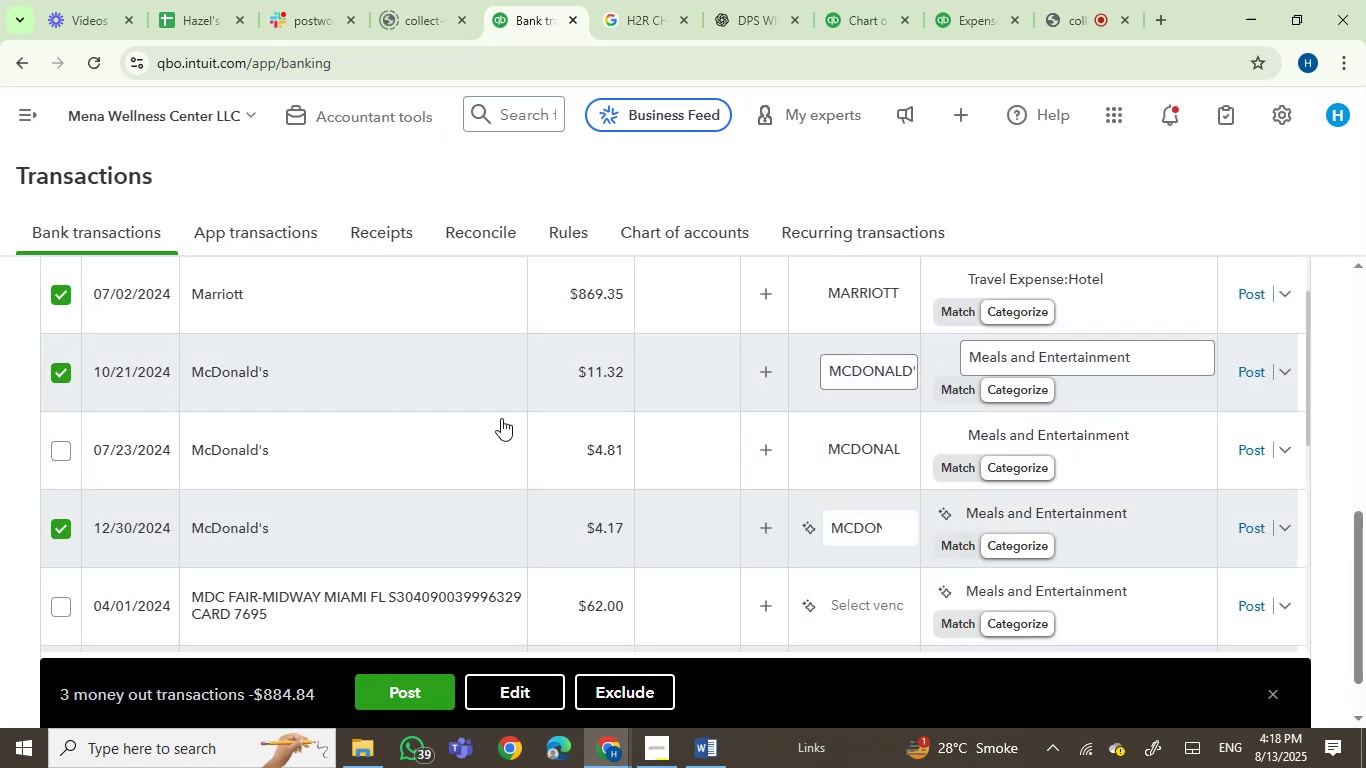 
scroll: coordinate [573, 457], scroll_direction: down, amount: 2.0
 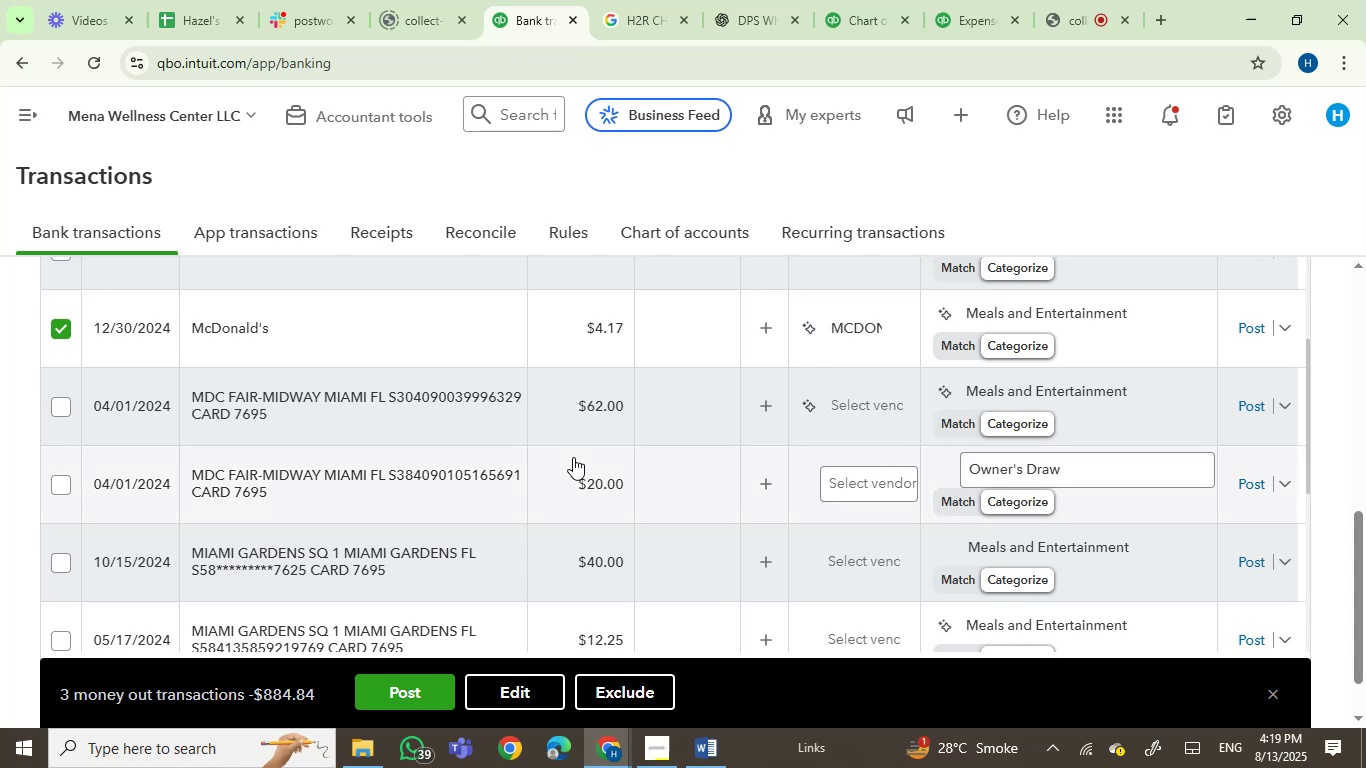 
scroll: coordinate [573, 457], scroll_direction: up, amount: 2.0
 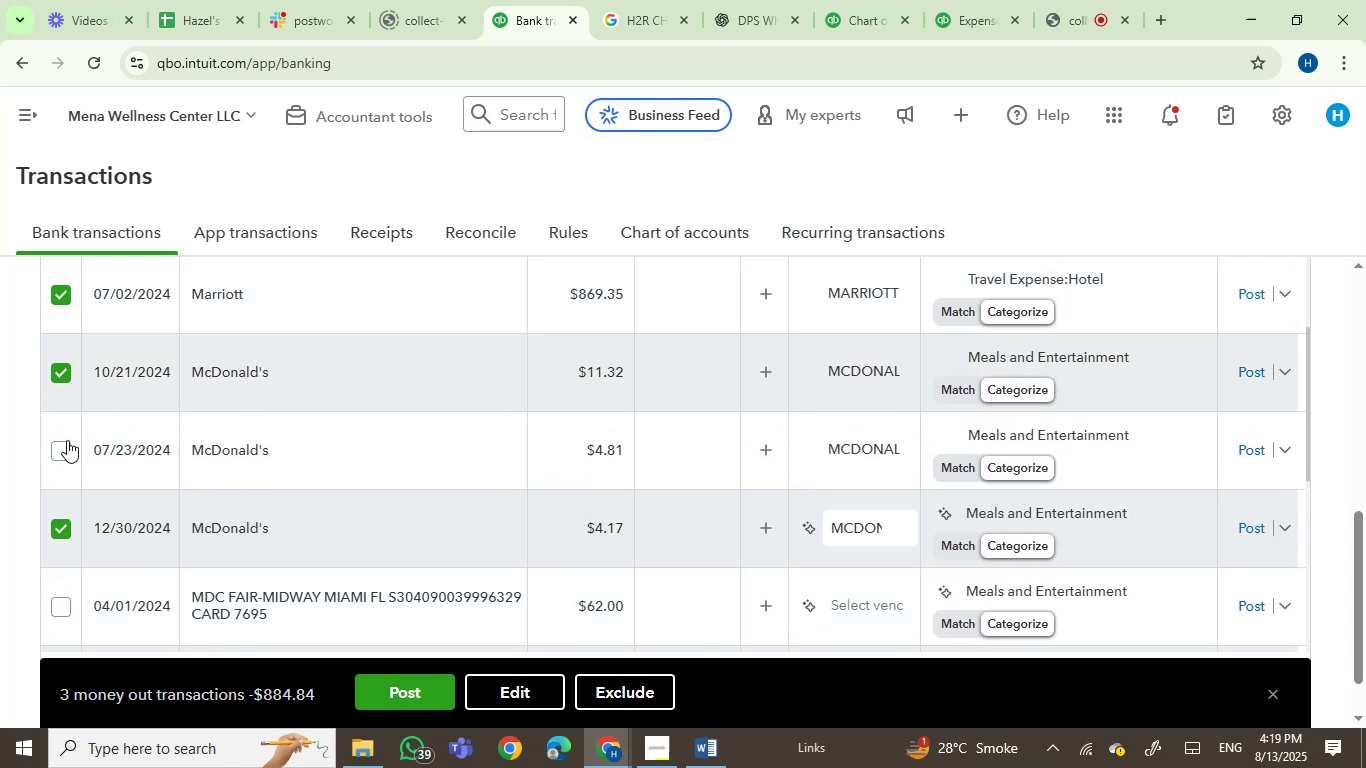 
left_click([61, 443])
 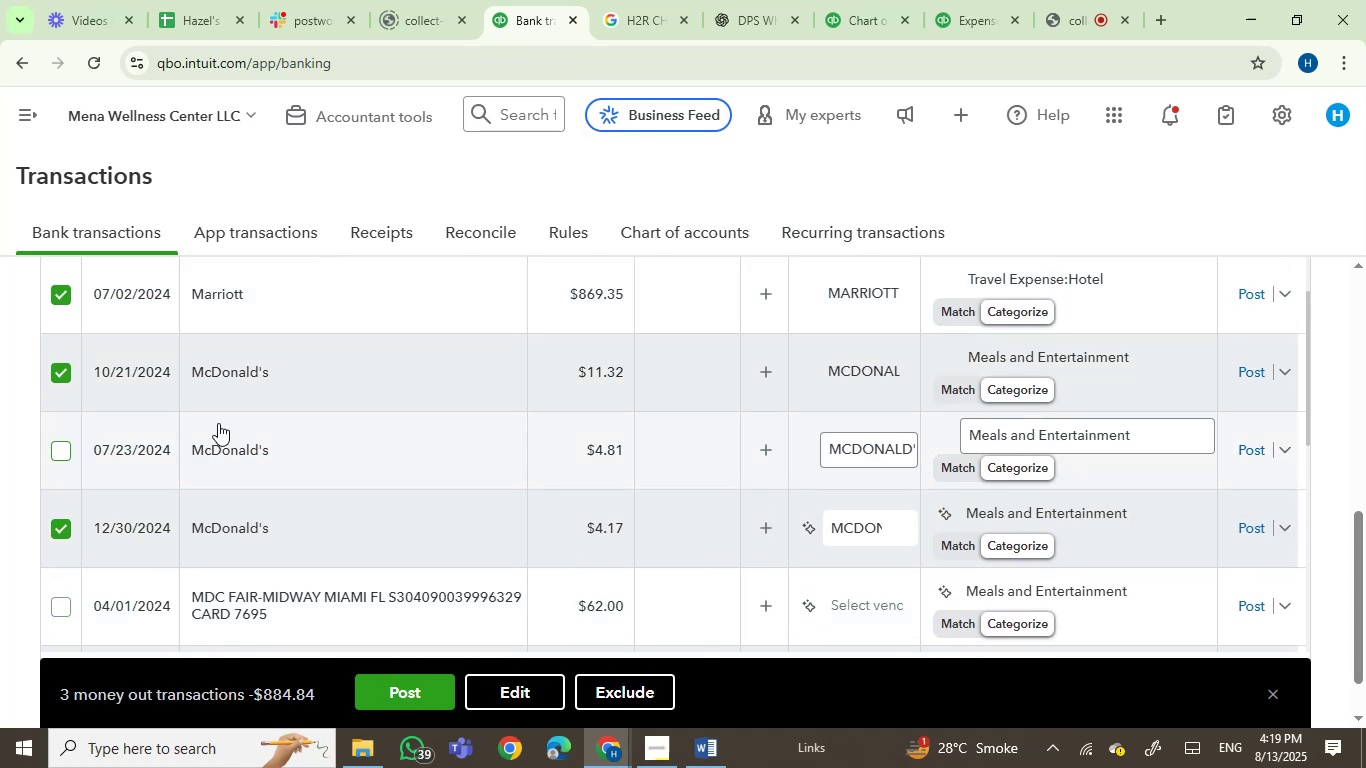 
scroll: coordinate [612, 477], scroll_direction: down, amount: 3.0
 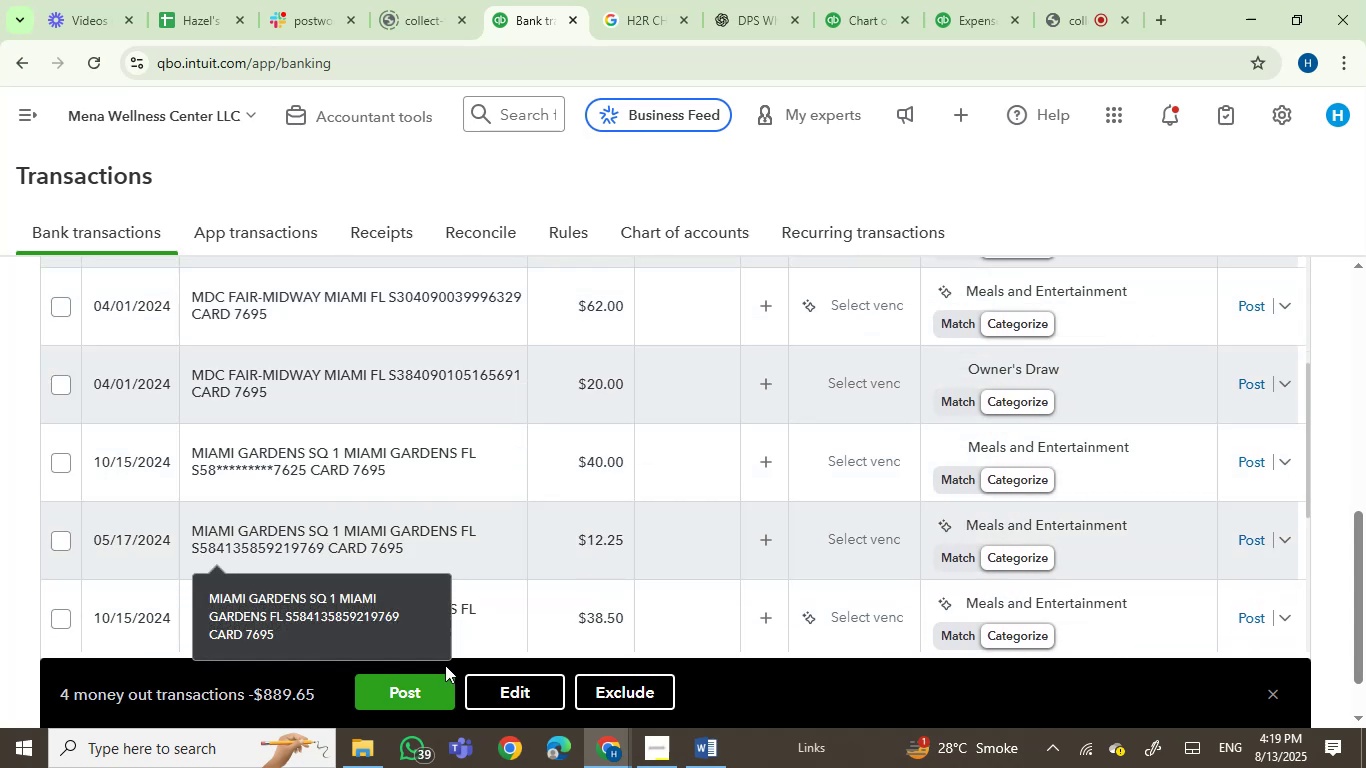 
left_click([404, 698])
 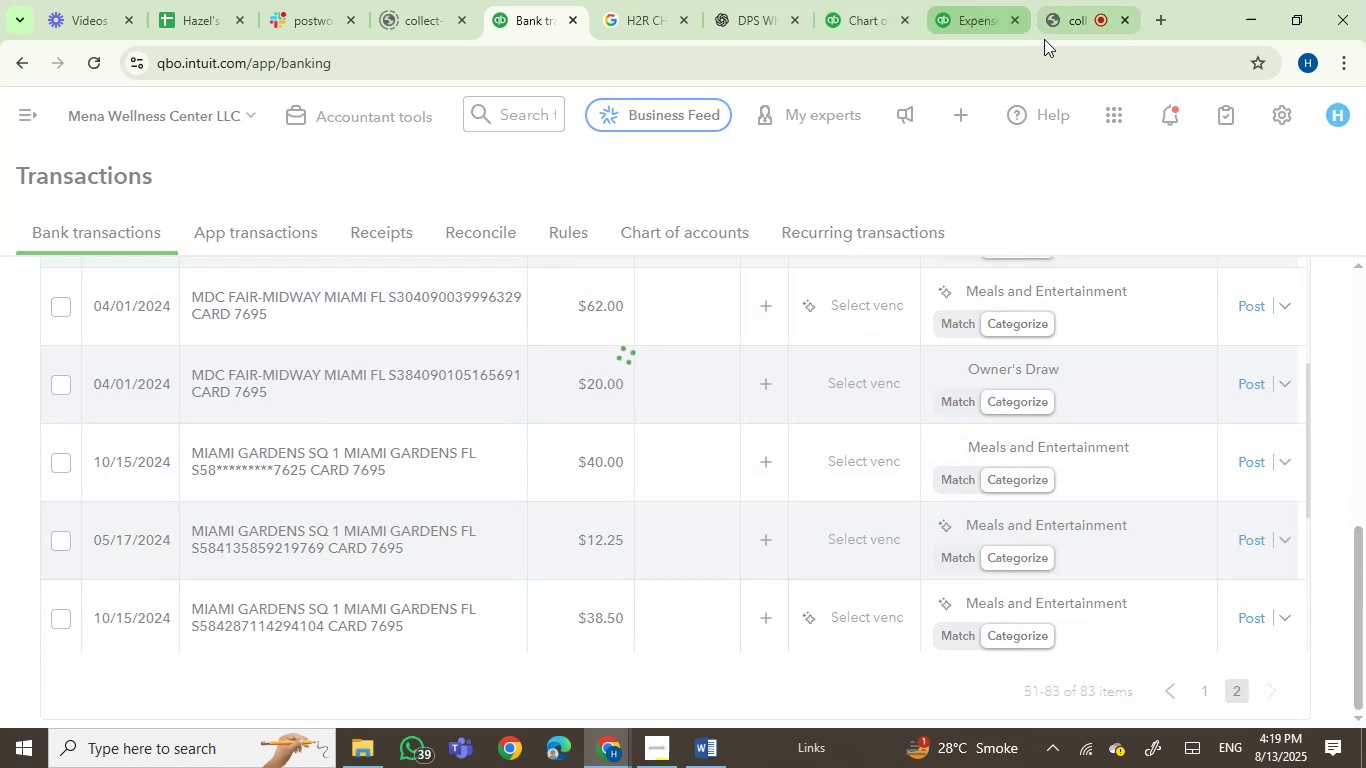 
left_click([1065, 16])
 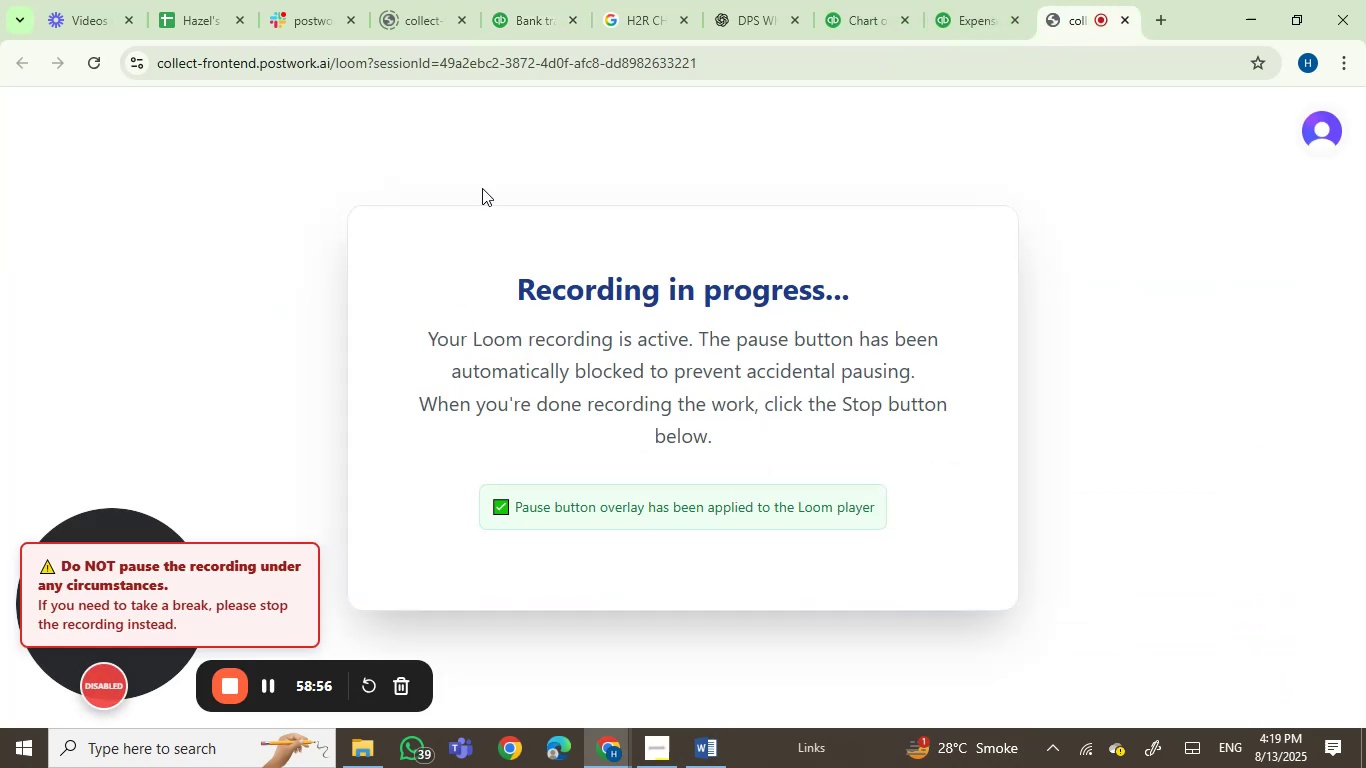 
left_click([519, 0])
 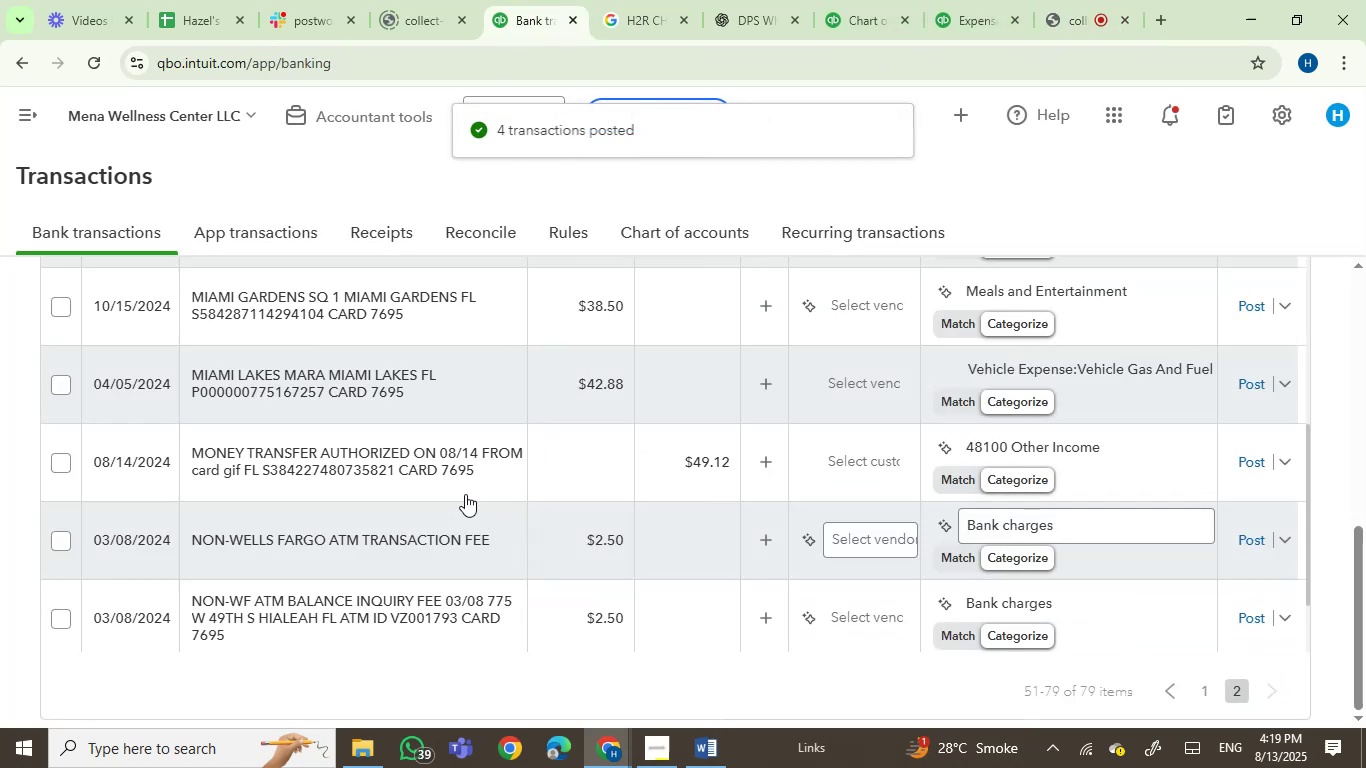 
scroll: coordinate [431, 473], scroll_direction: up, amount: 2.0
 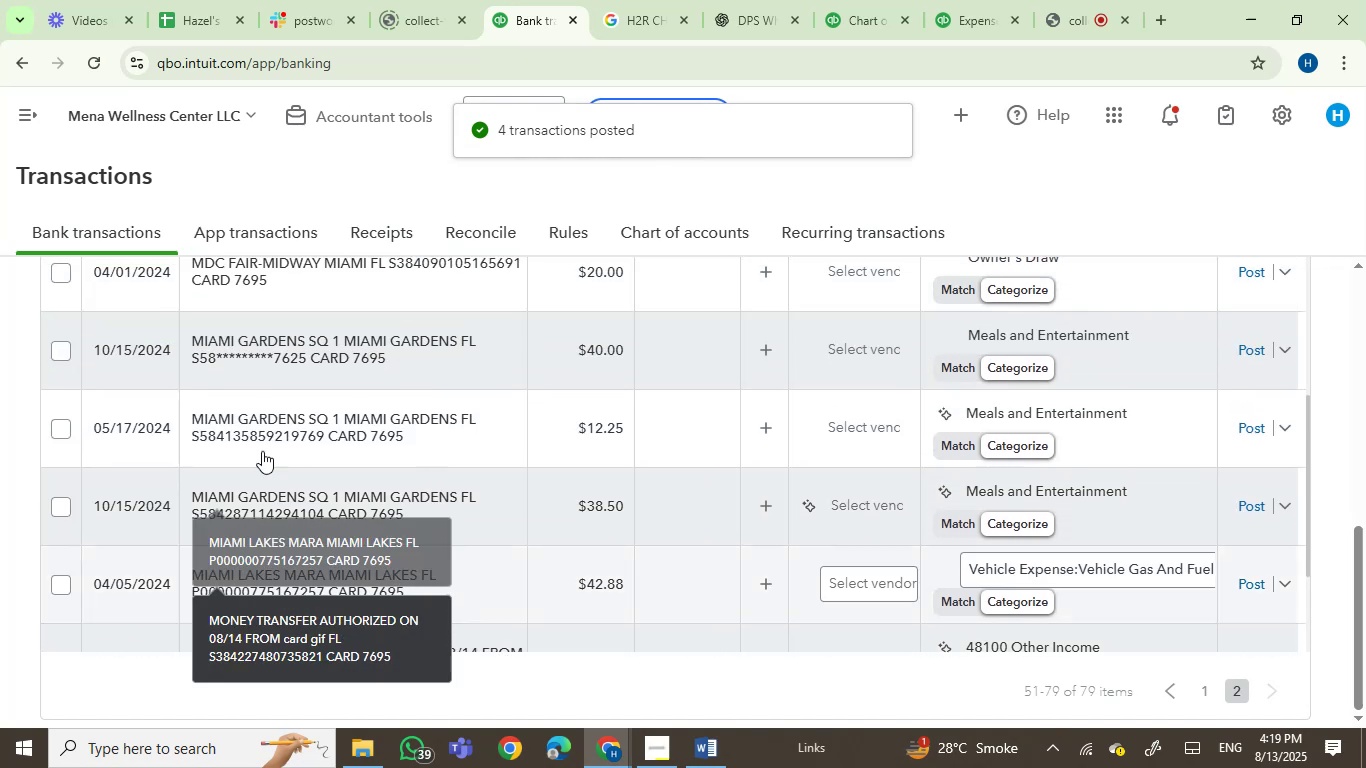 
left_click([259, 428])
 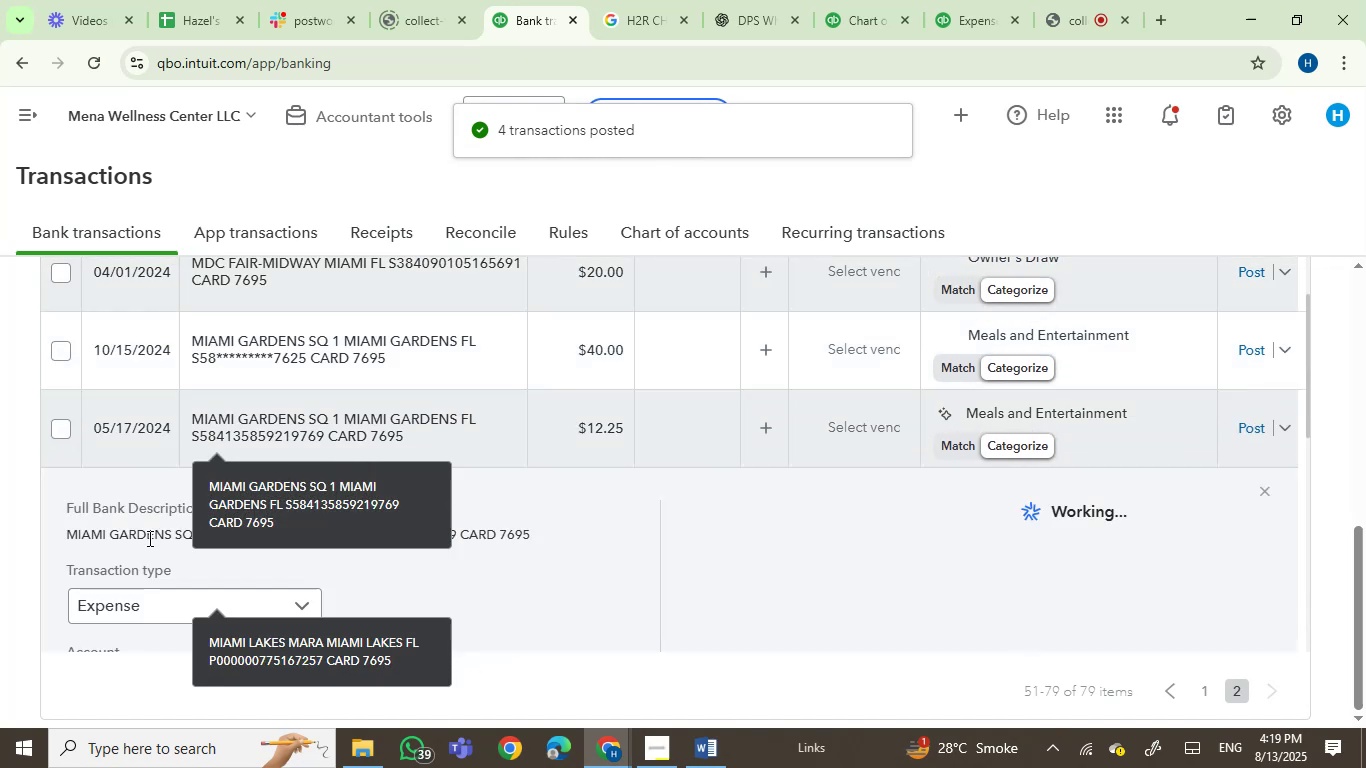 
left_click([74, 532])
 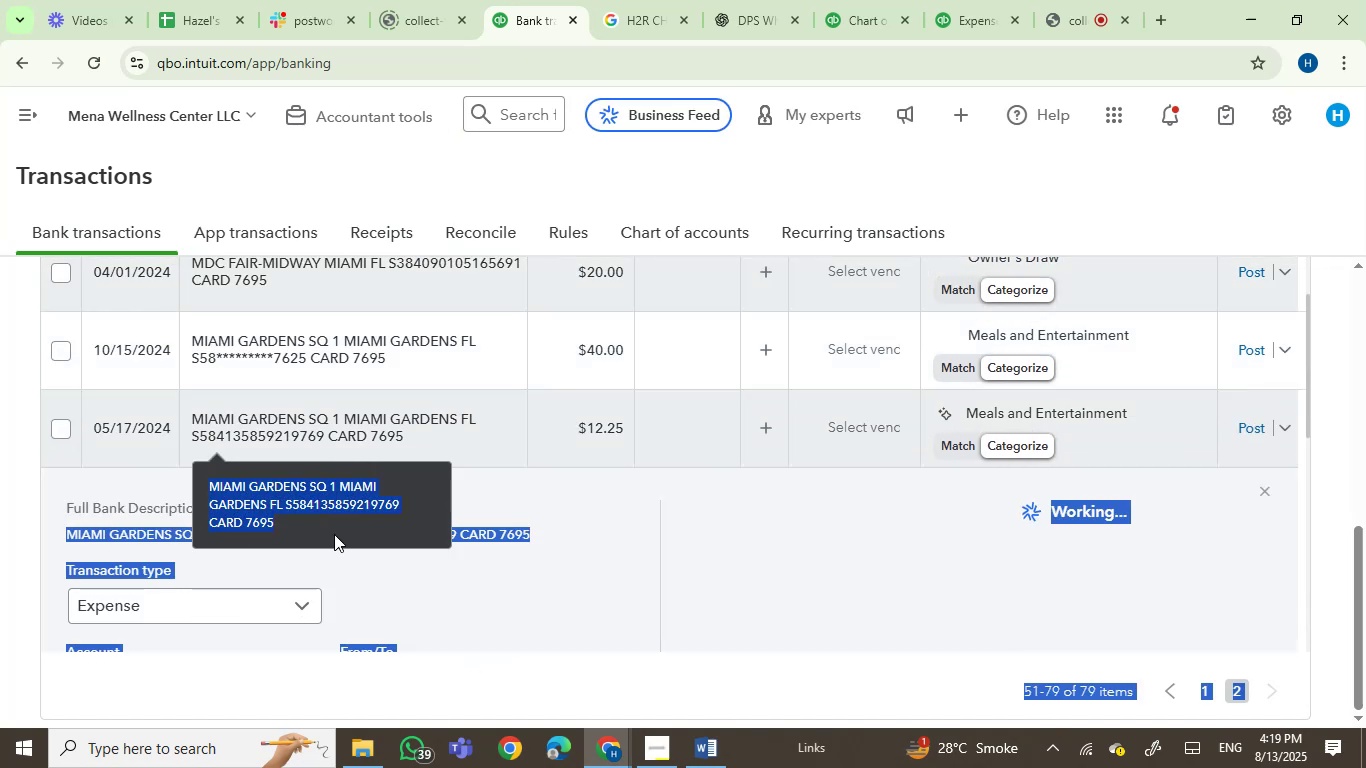 
left_click([495, 596])
 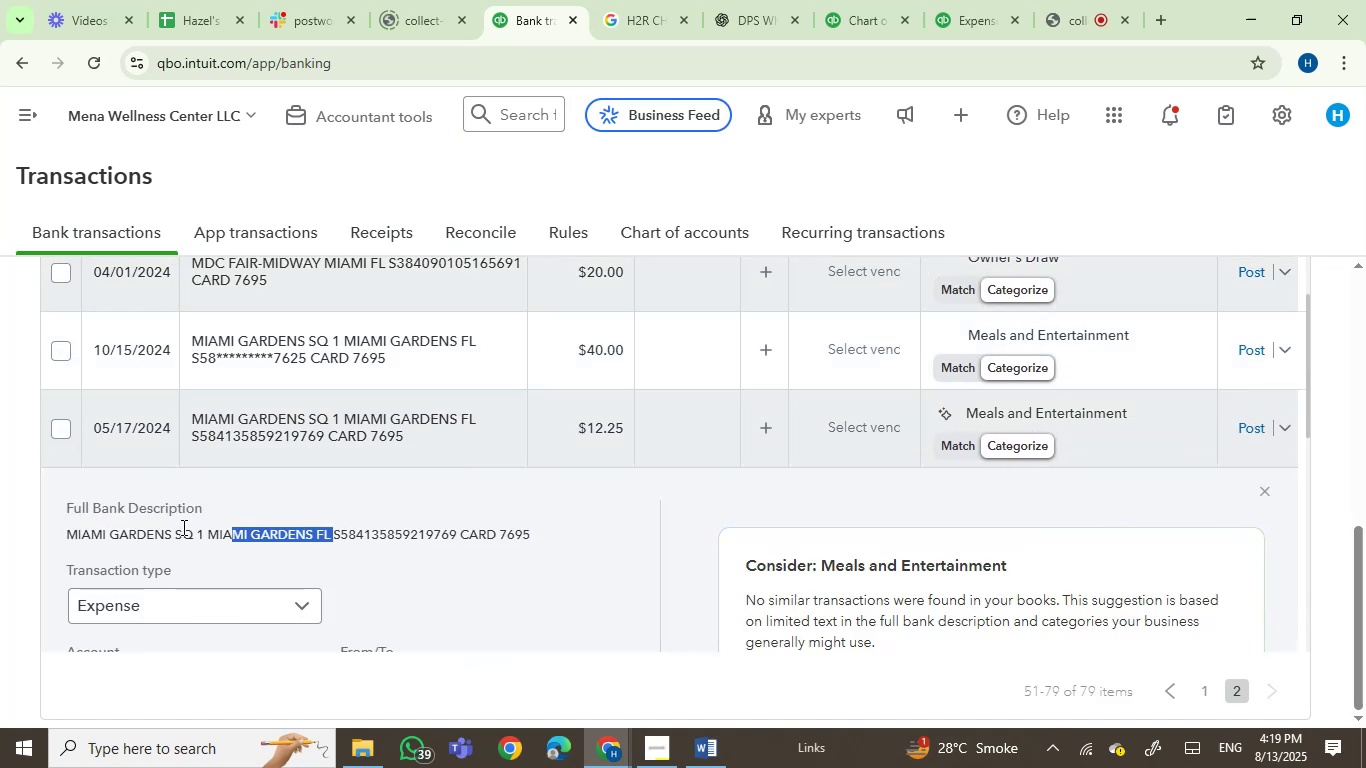 
key(Control+C)
 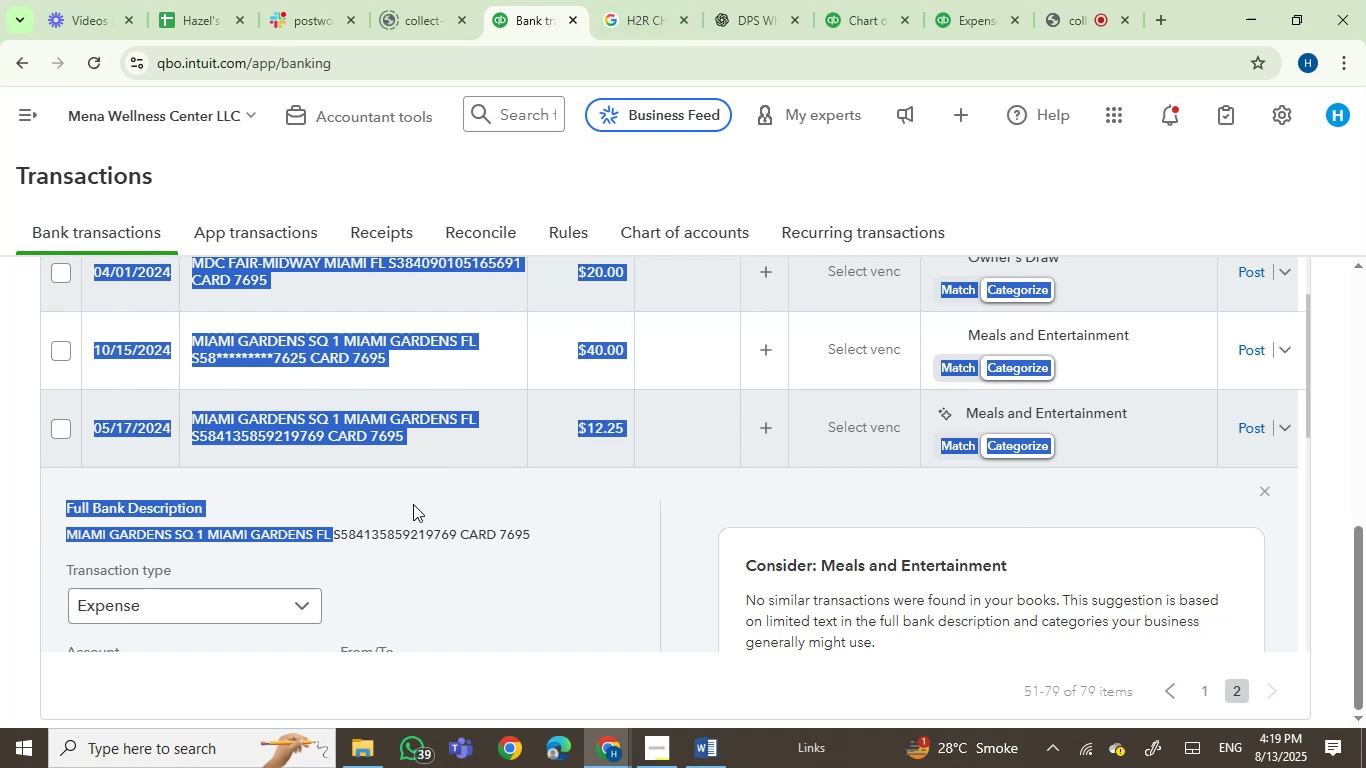 
left_click([388, 539])
 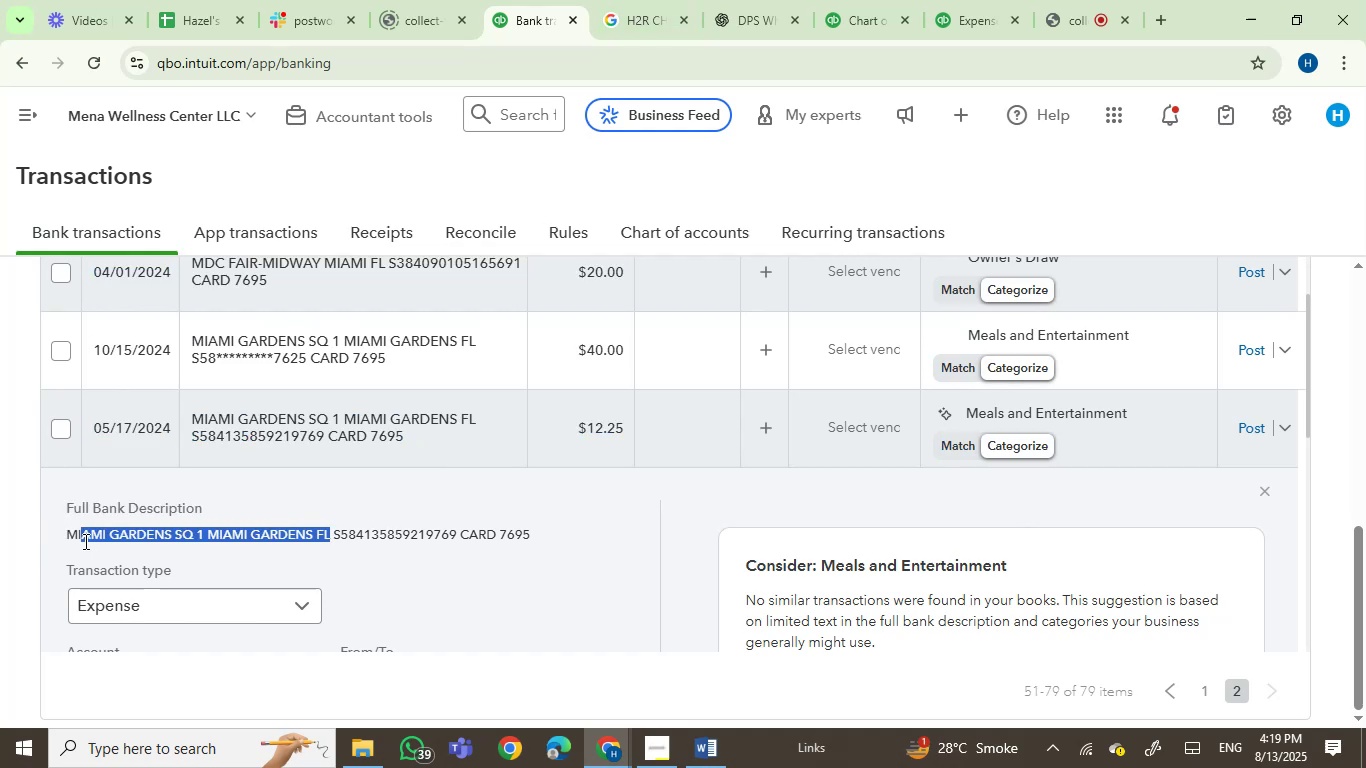 
key(Control+C)
 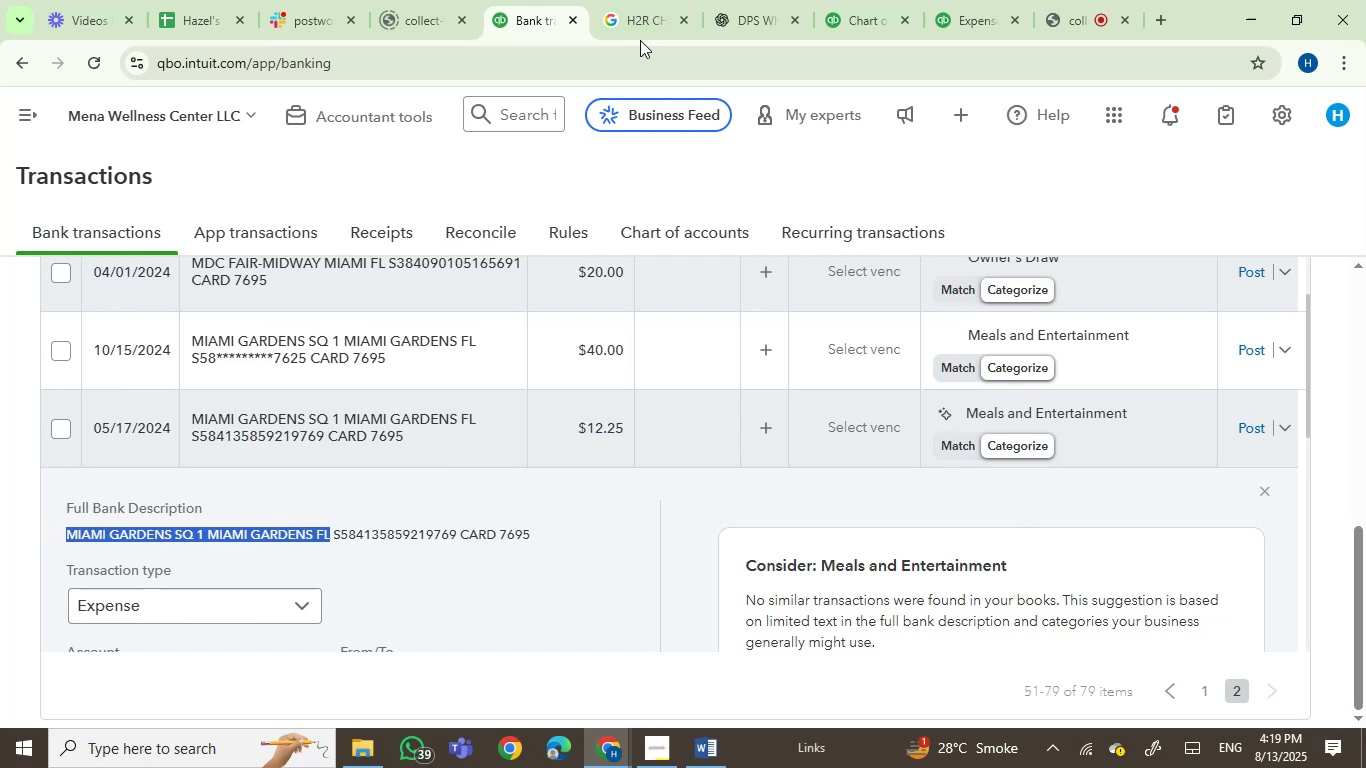 
left_click([637, 18])
 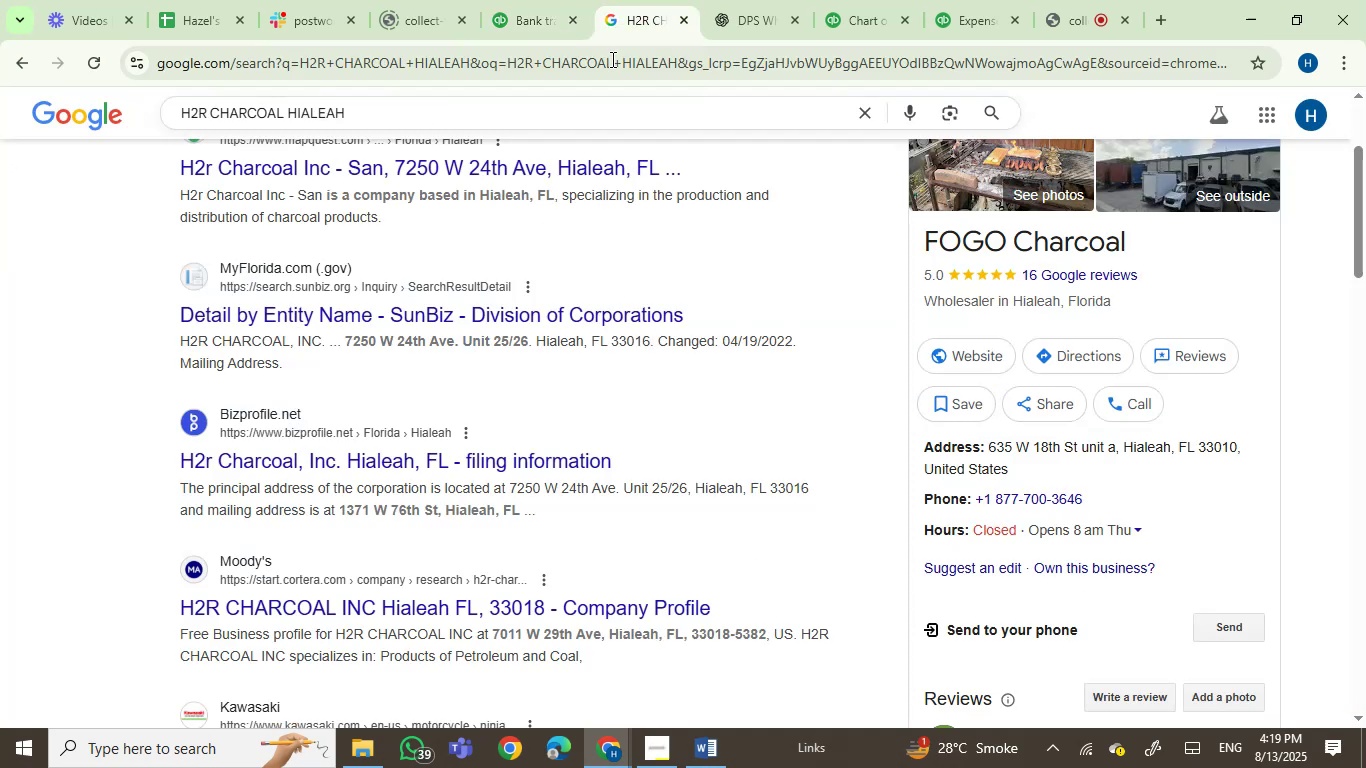 
key(Control+ControlLeft)
 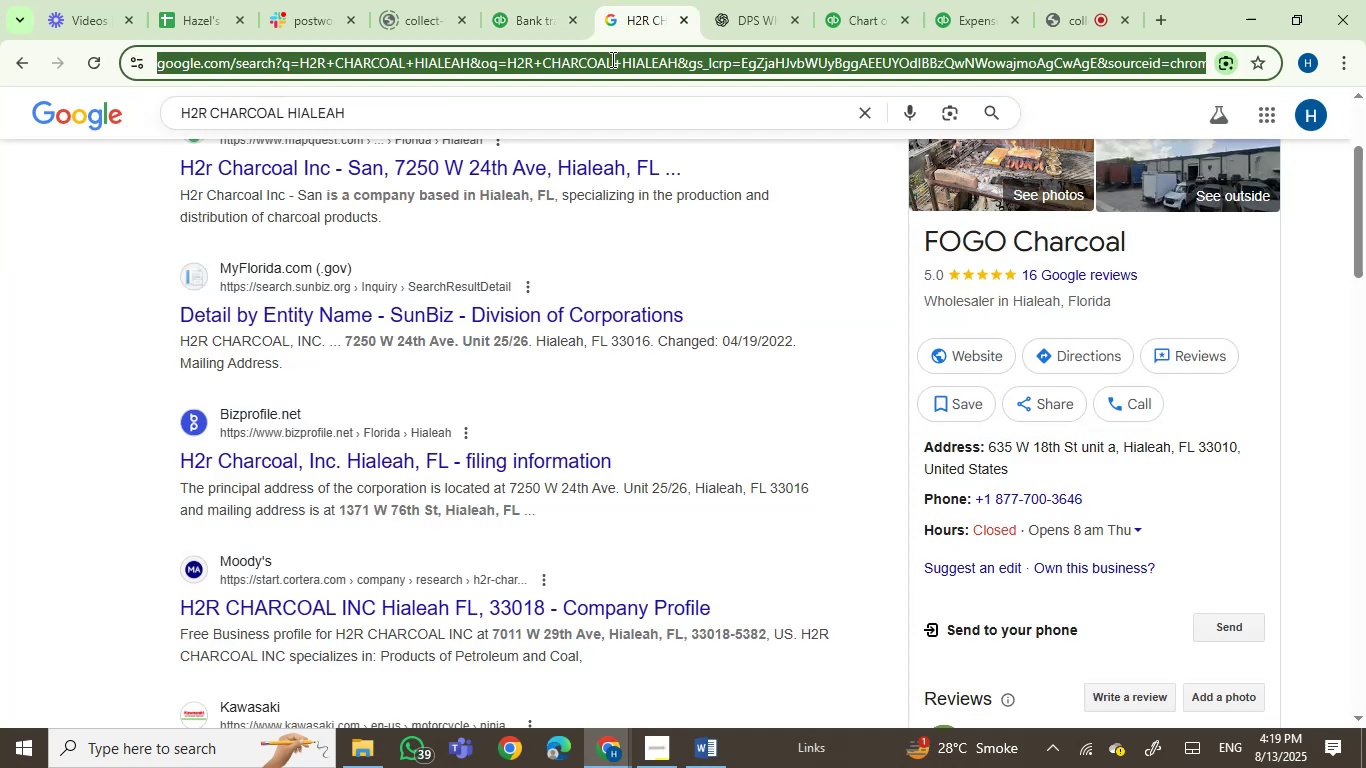 
key(Control+V)
 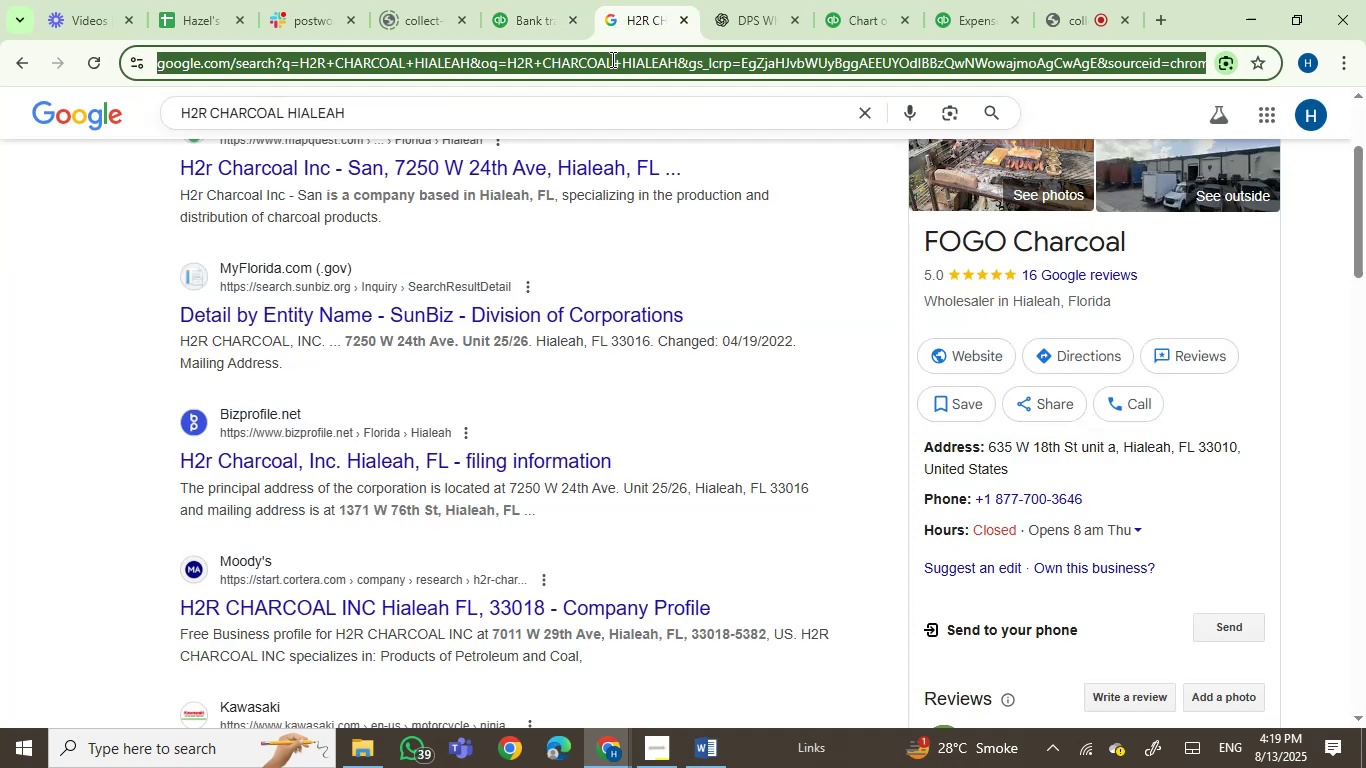 
double_click([611, 59])
 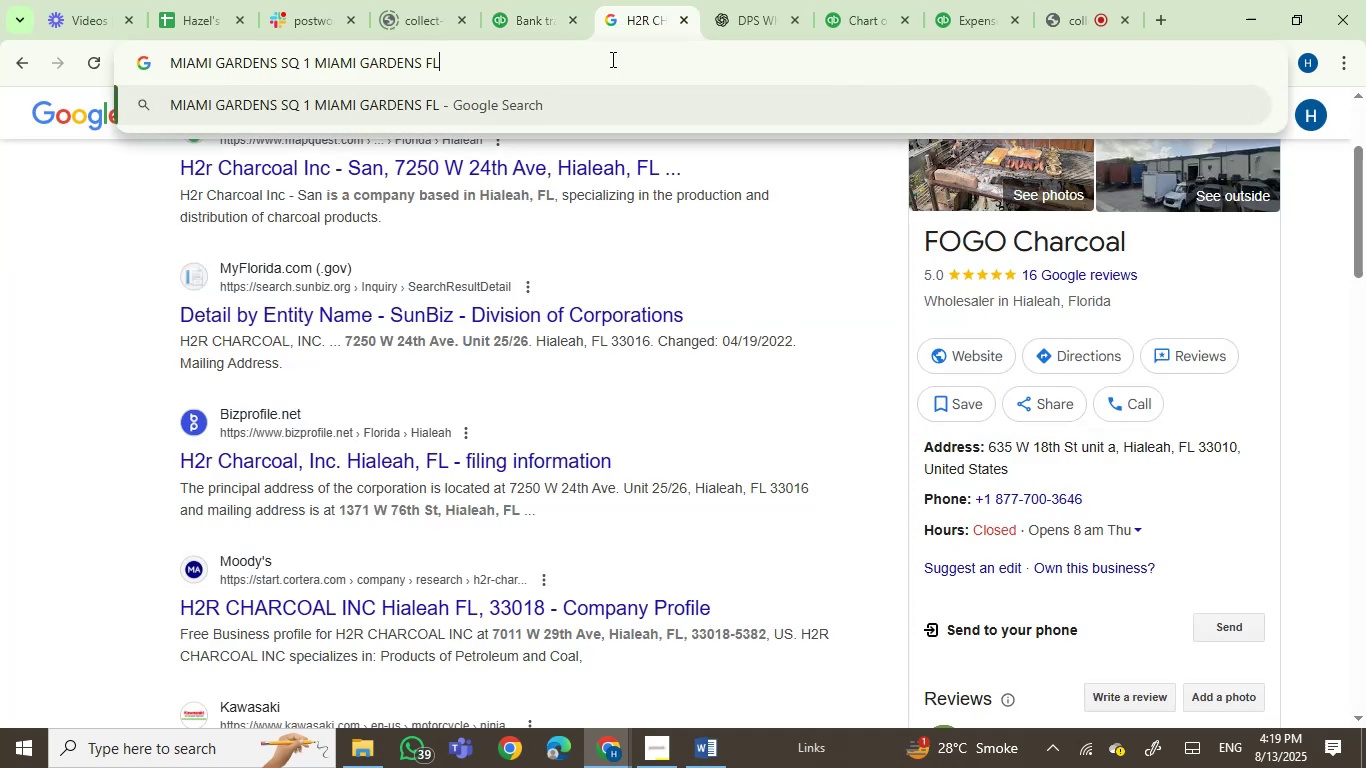 
key(Enter)
 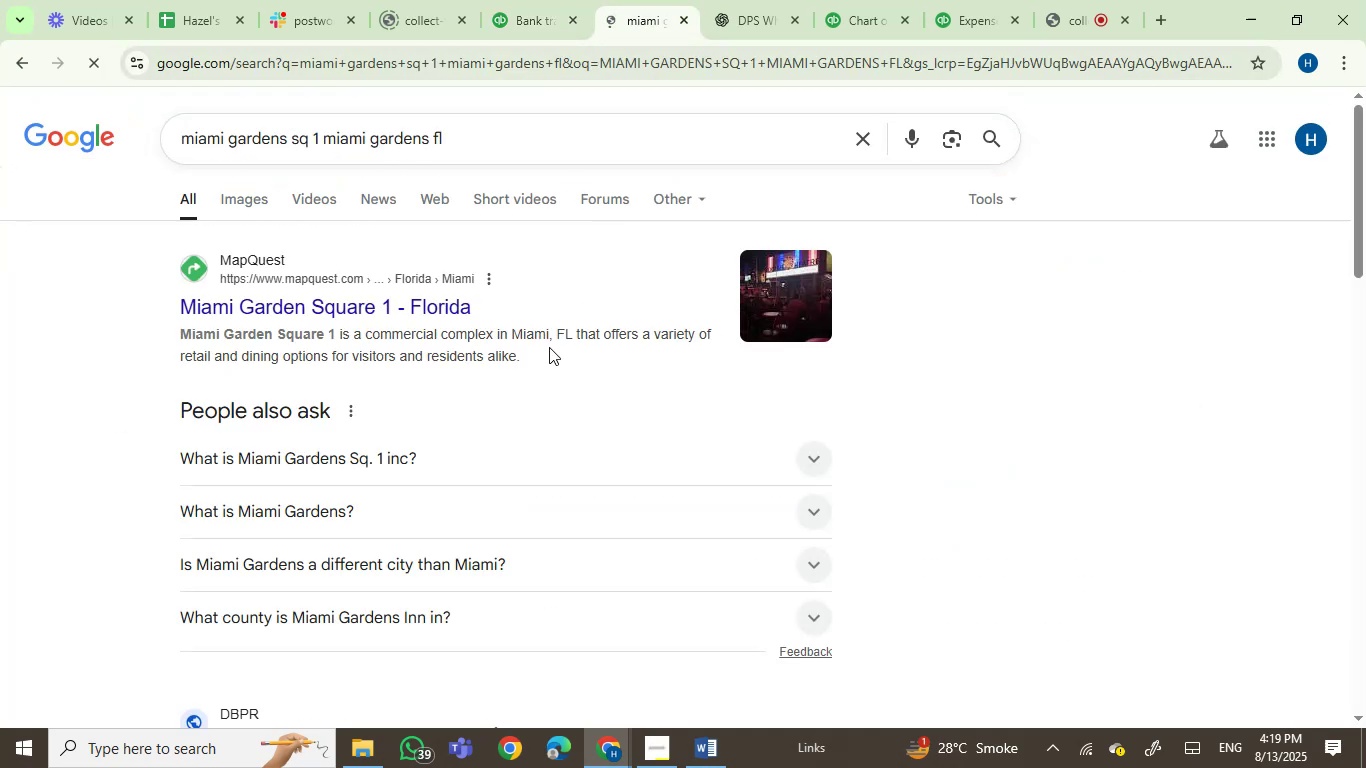 
scroll: coordinate [64, 420], scroll_direction: down, amount: 5.0
 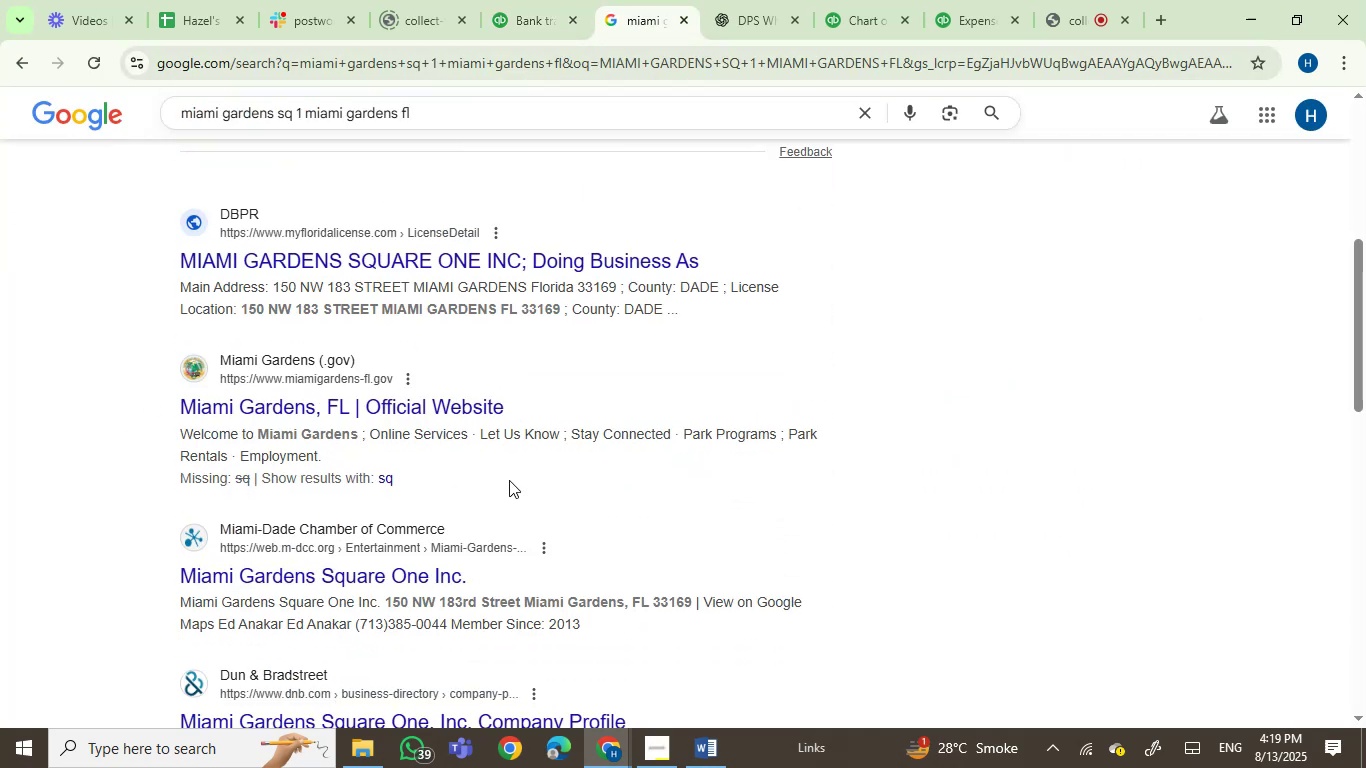 
left_click([721, 0])
 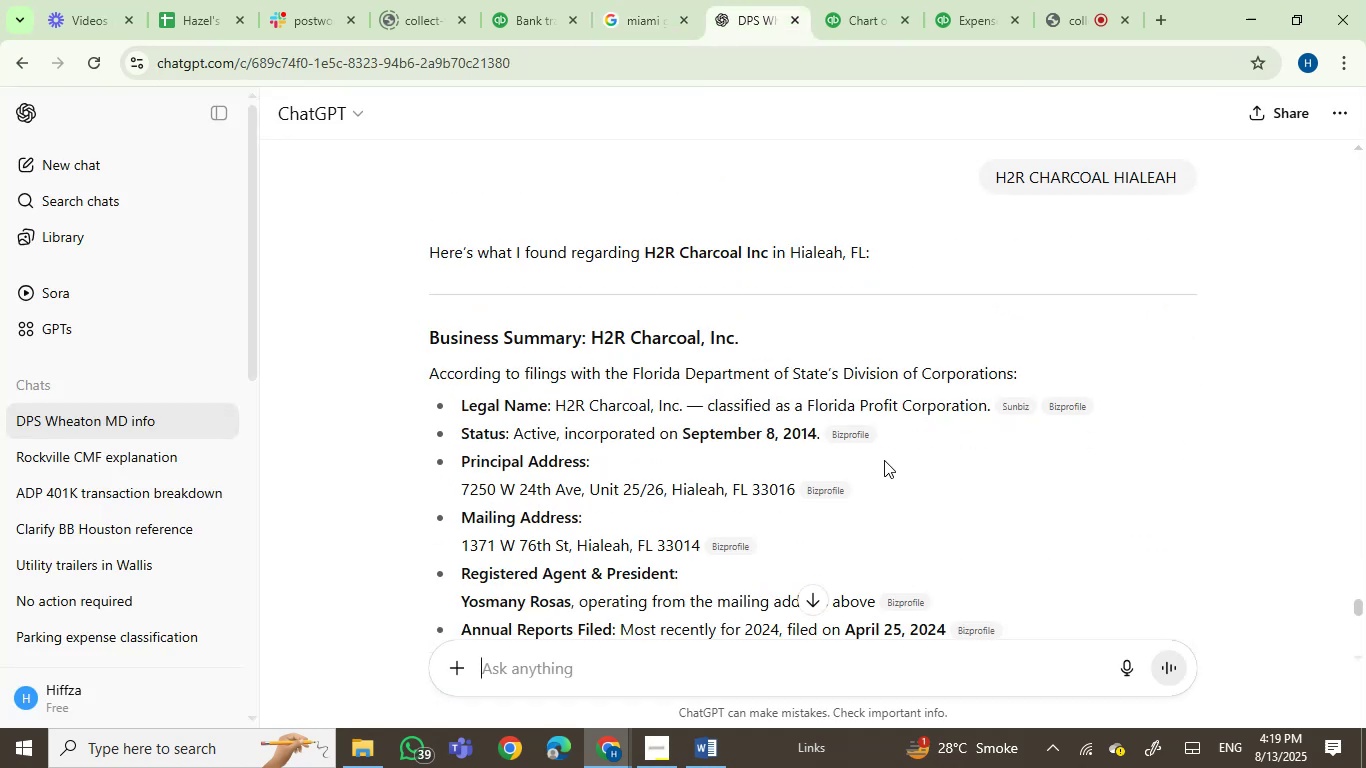 
scroll: coordinate [809, 462], scroll_direction: down, amount: 3.0
 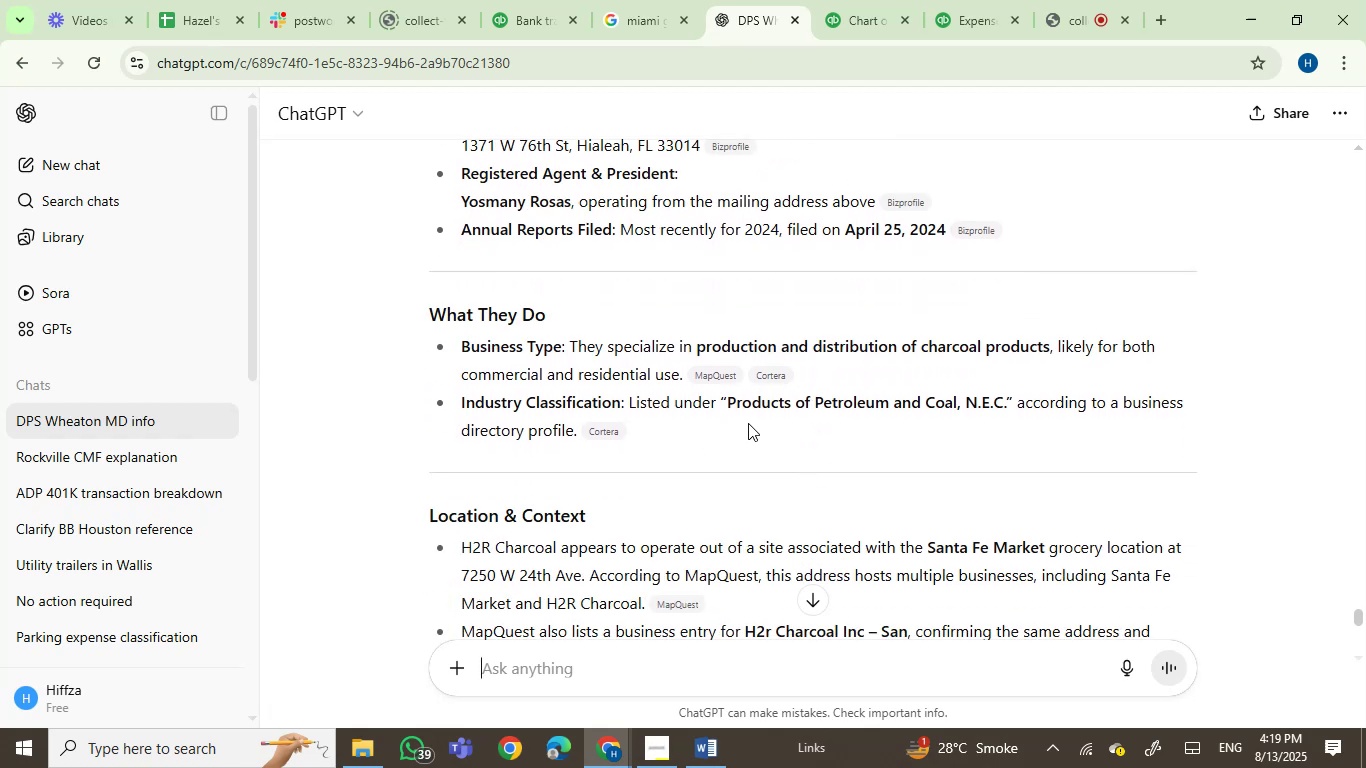 
wait(10.83)
 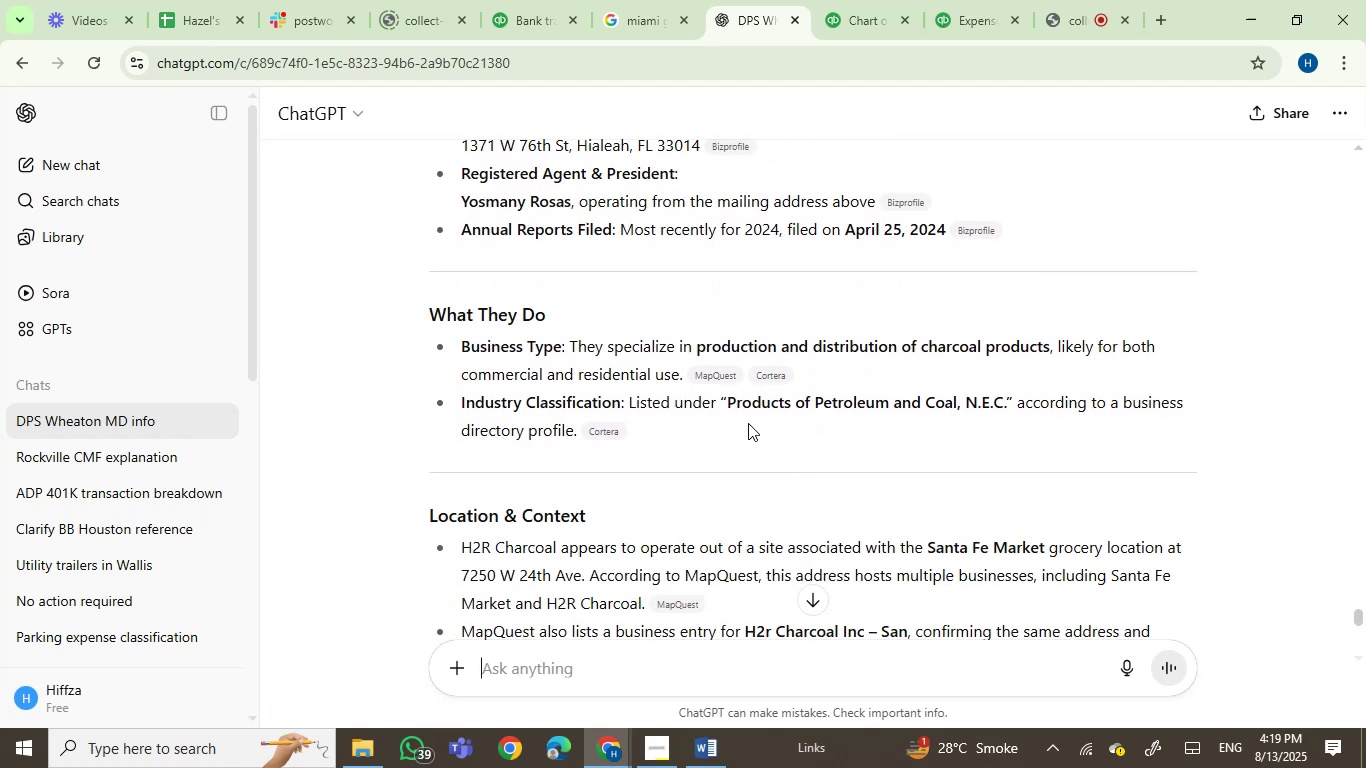 
scroll: coordinate [842, 504], scroll_direction: none, amount: 0.0
 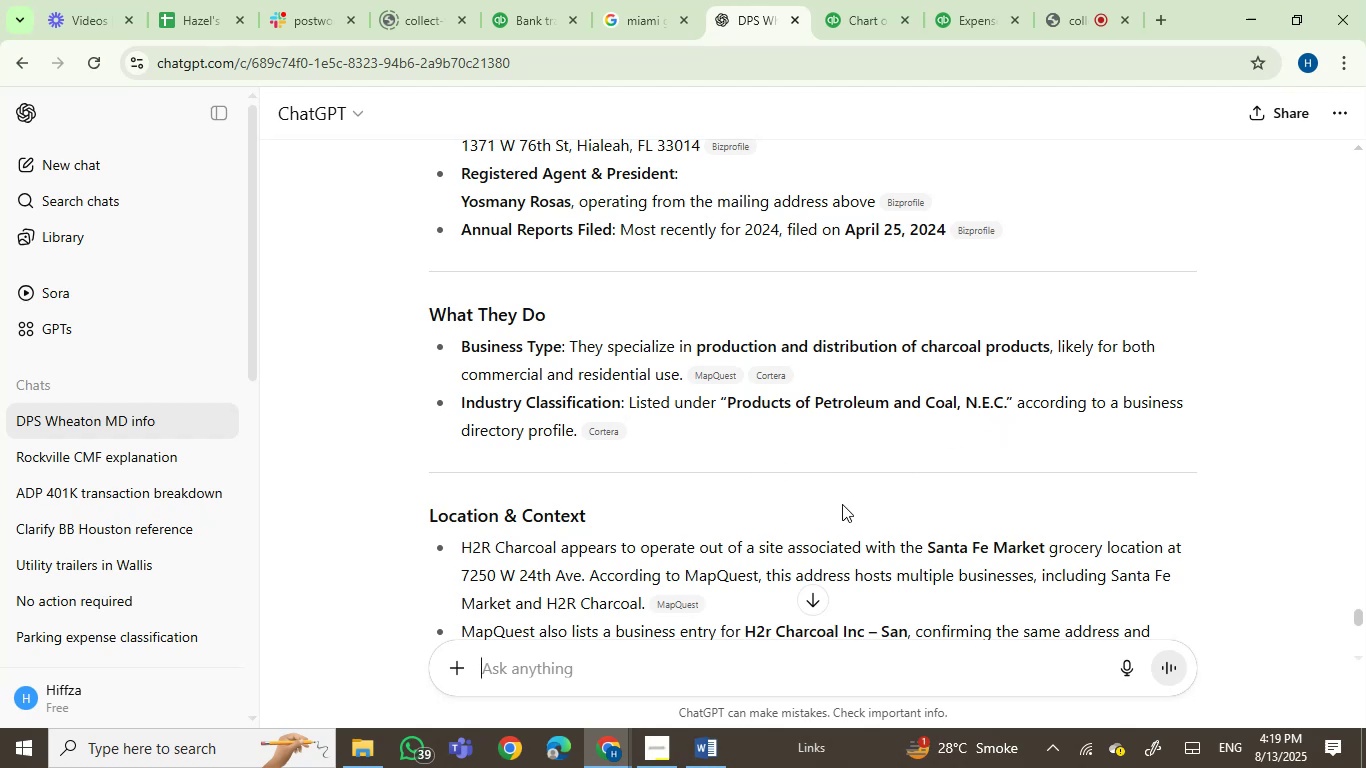 
scroll: coordinate [842, 504], scroll_direction: down, amount: 1.0
 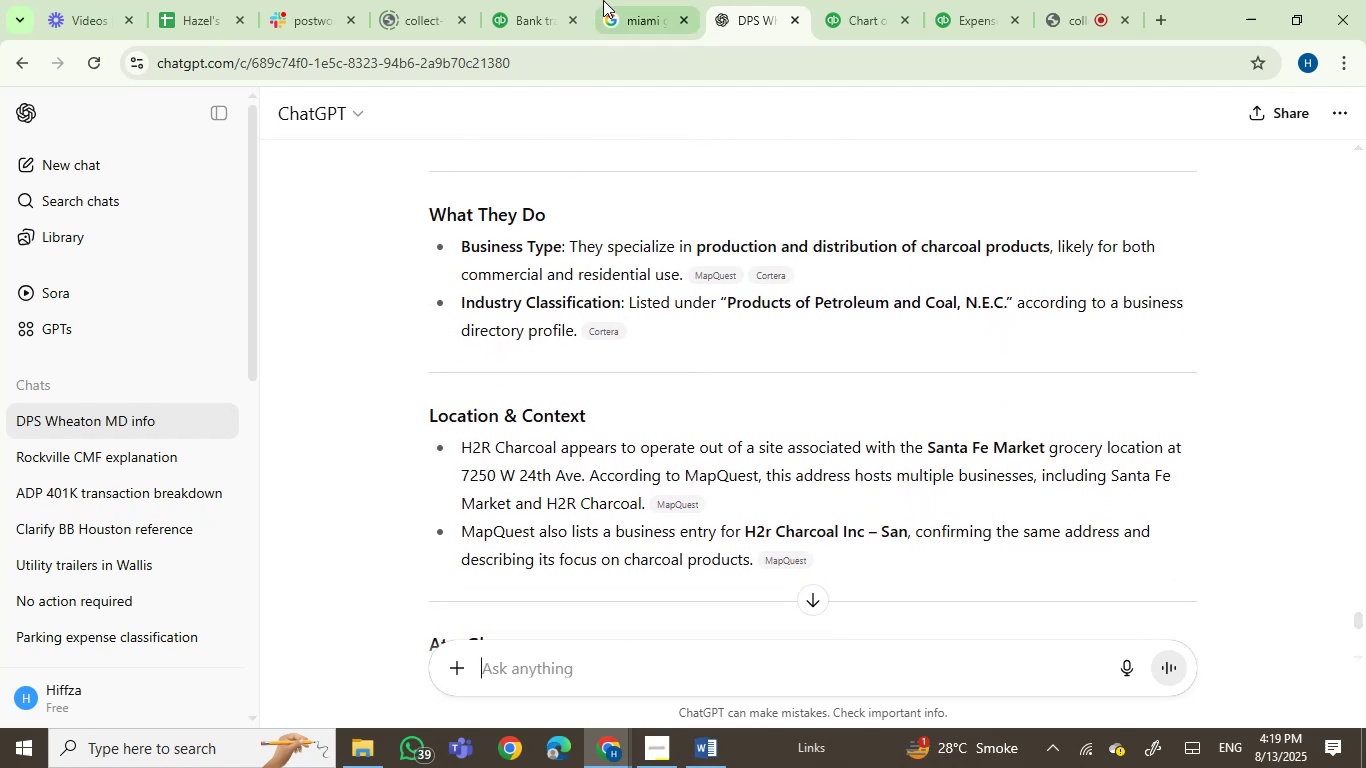 
key(Control+V)
 